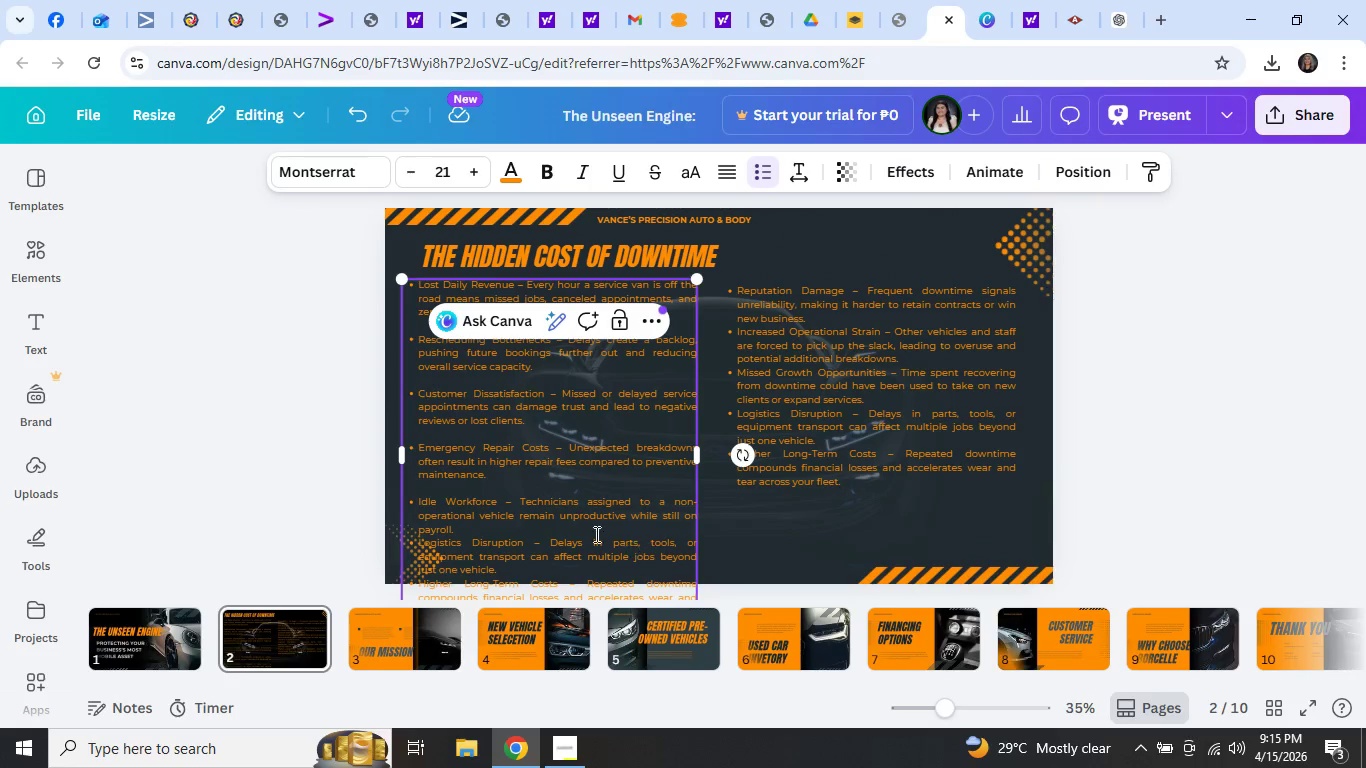 
double_click([579, 528])
 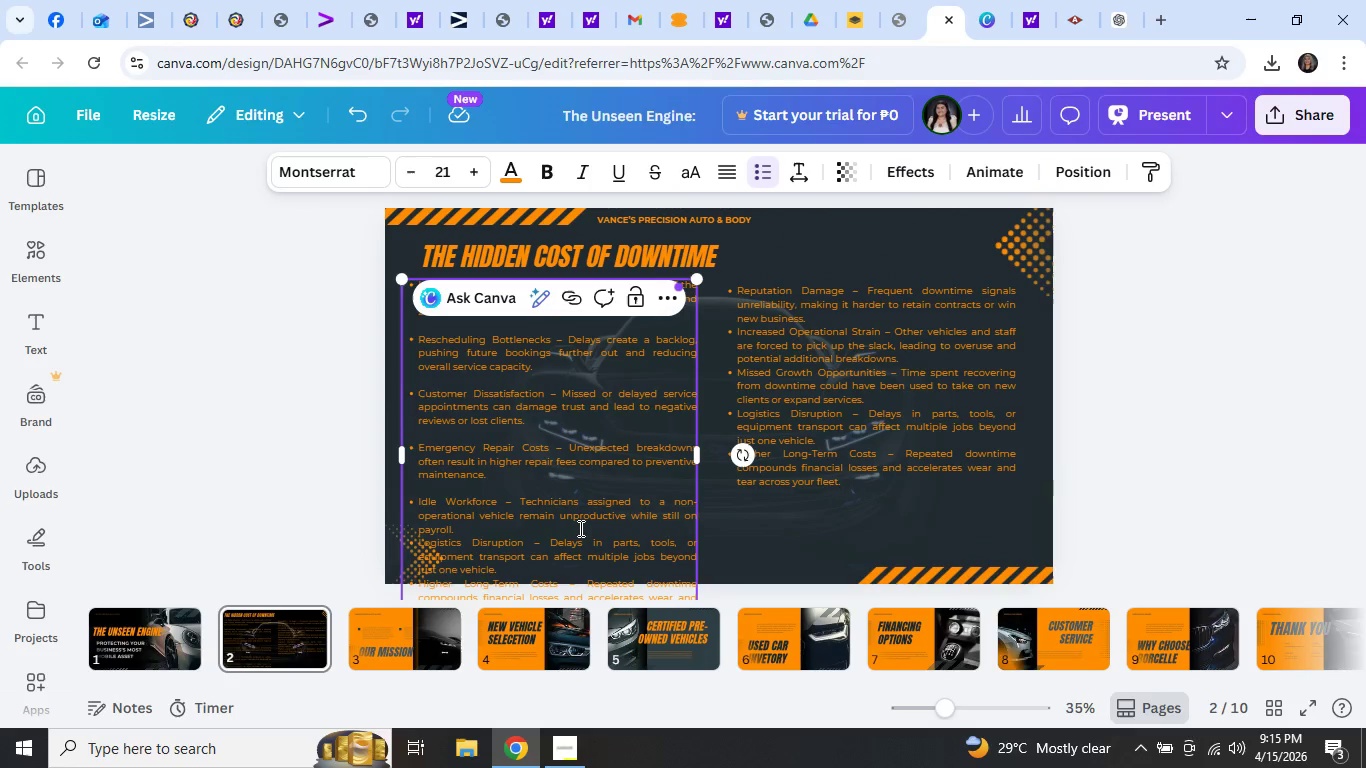 
scroll: coordinate [579, 528], scroll_direction: down, amount: 9.0
 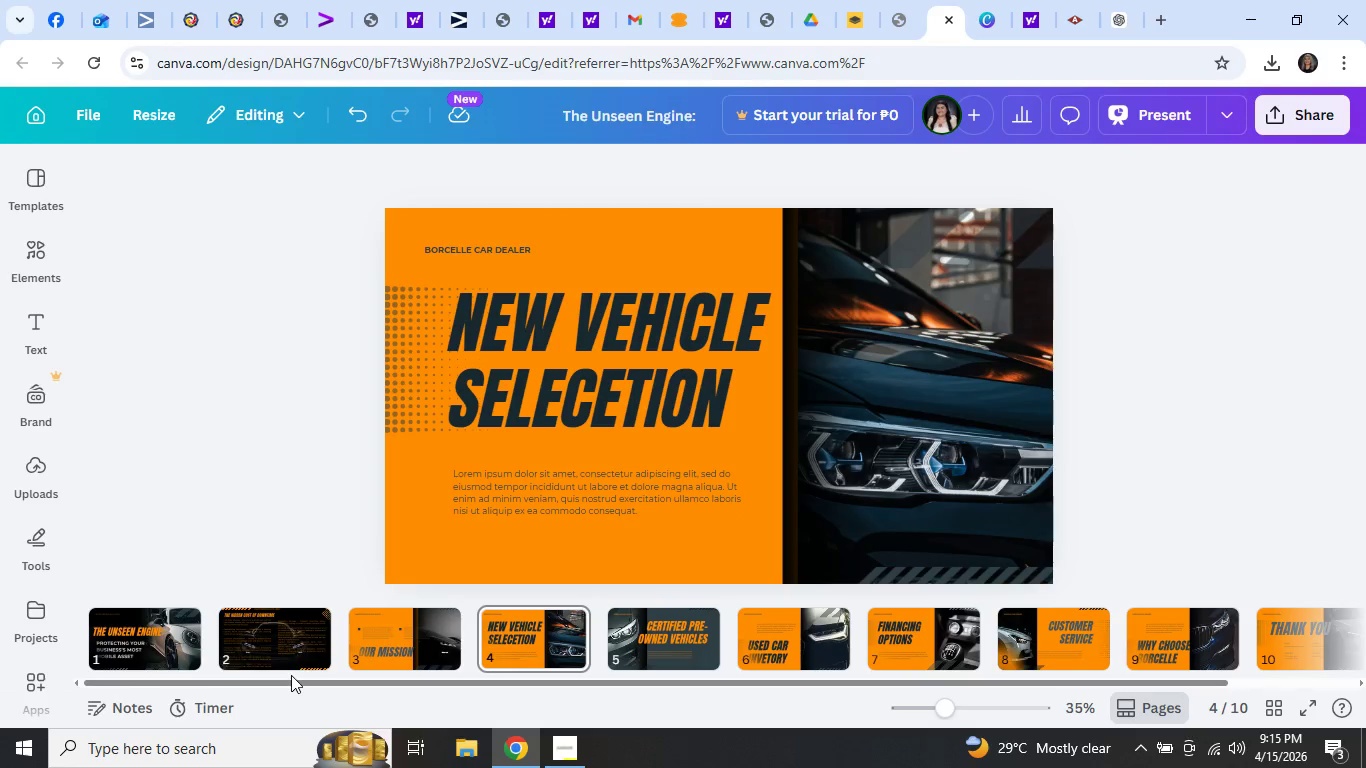 
left_click([278, 652])
 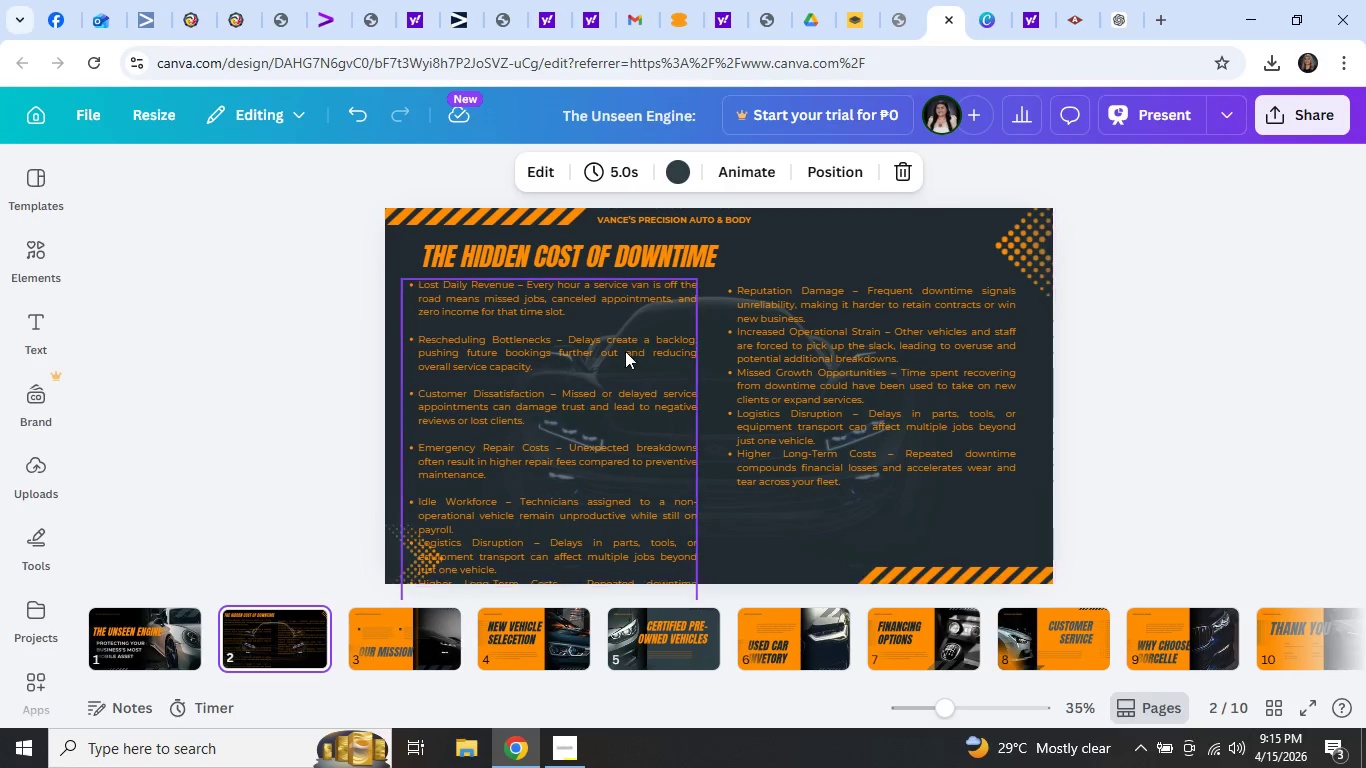 
left_click_drag(start_coordinate=[619, 380], to_coordinate=[649, 253])
 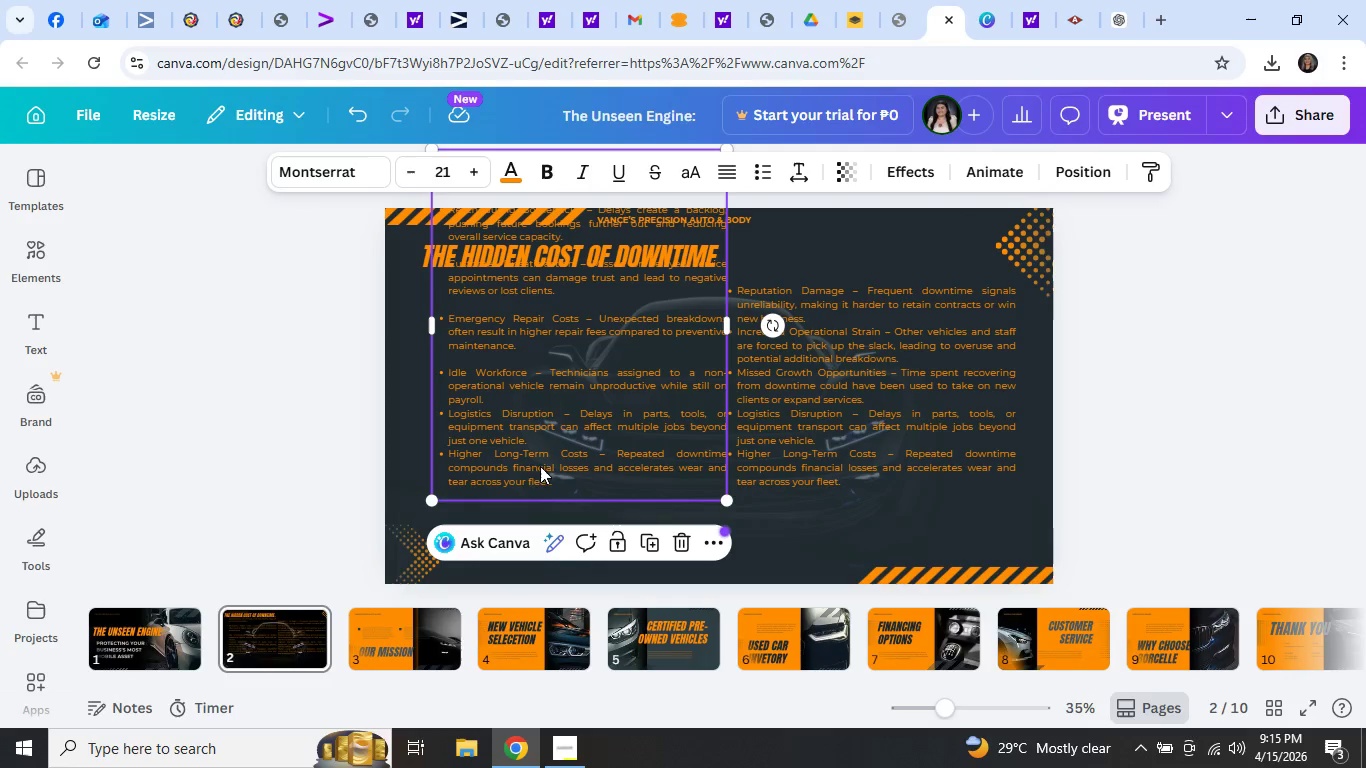 
left_click([529, 456])
 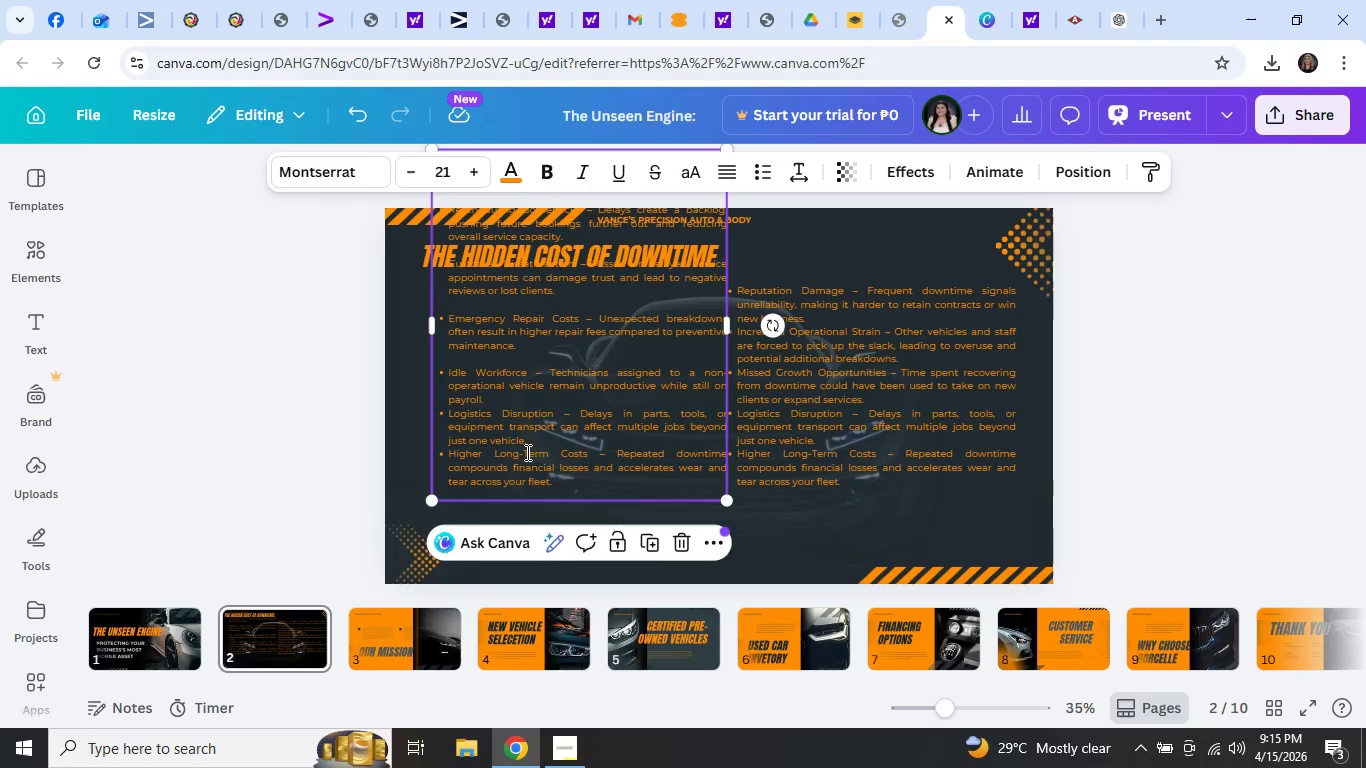 
mouse_move([514, 418])
 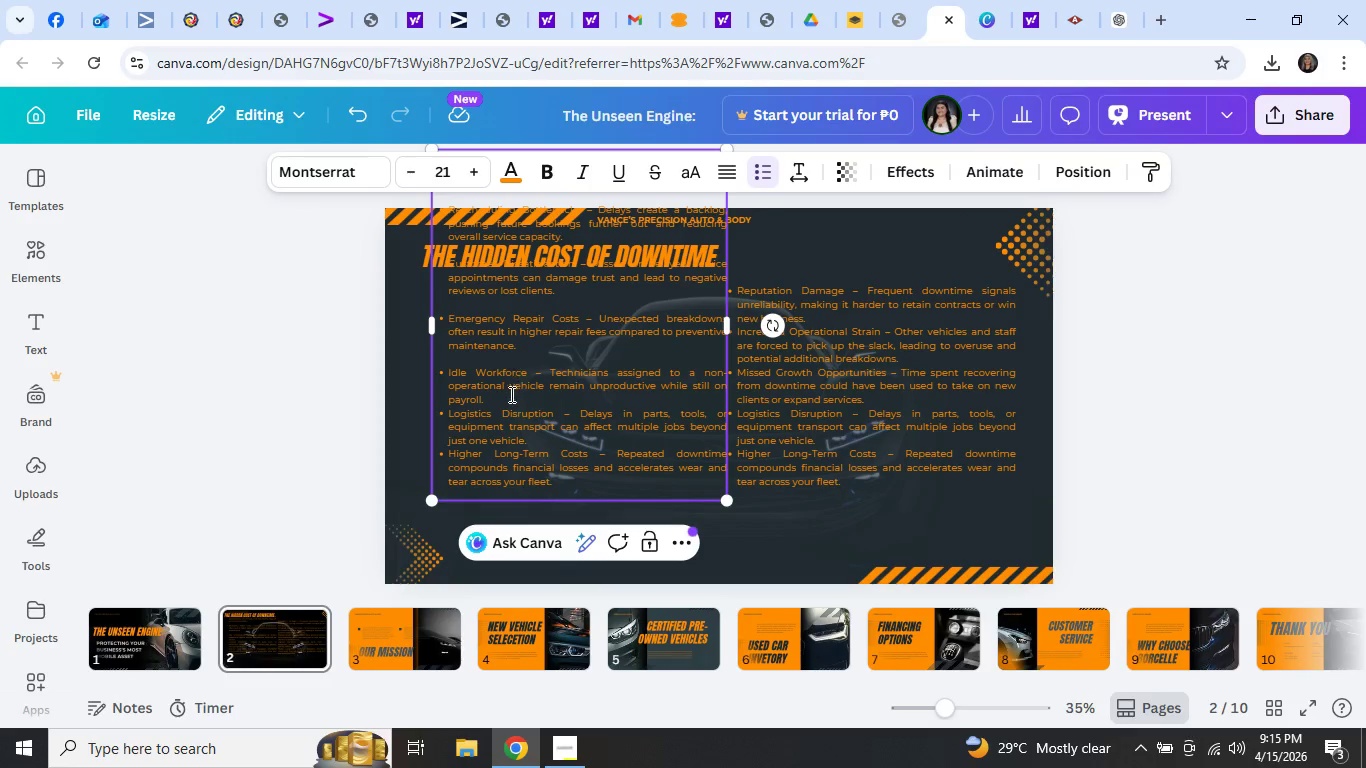 
left_click_drag(start_coordinate=[510, 397], to_coordinate=[555, 496])
 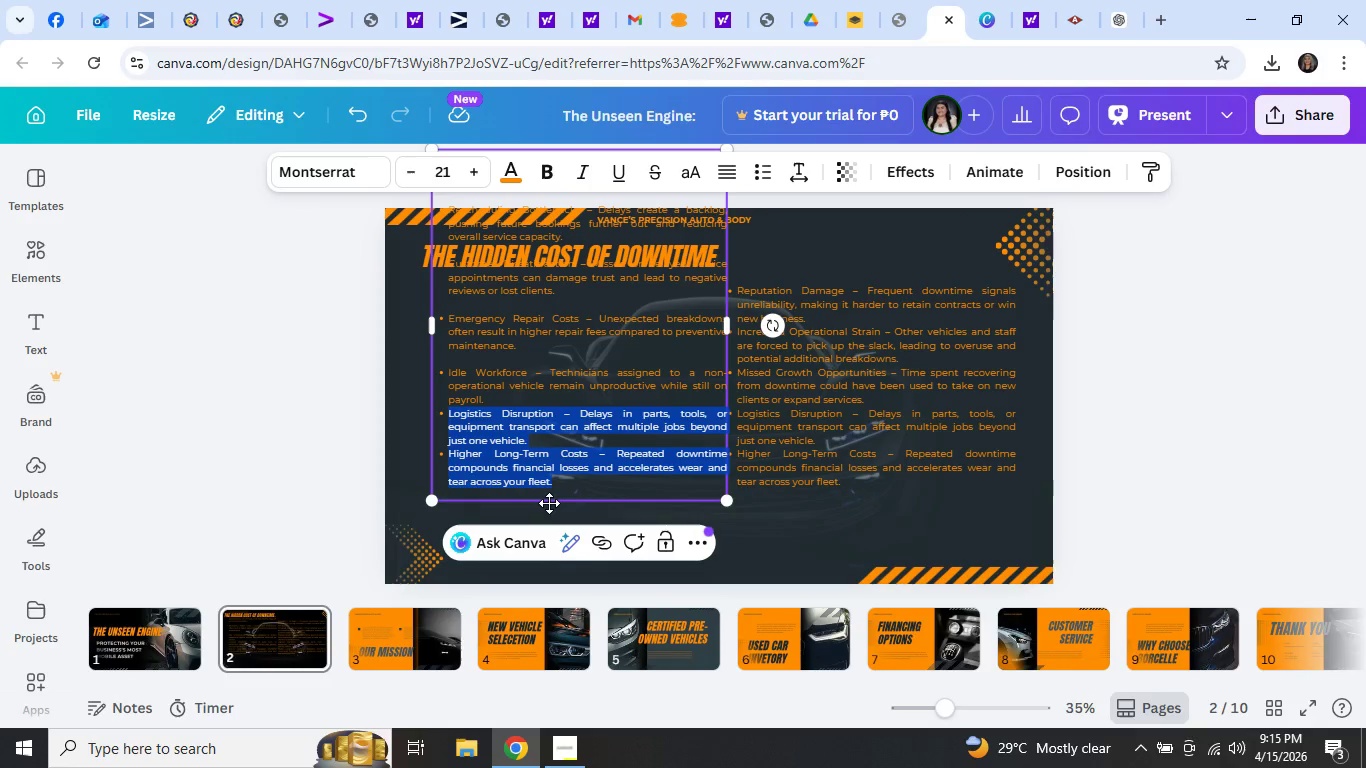 
key(Backspace)
 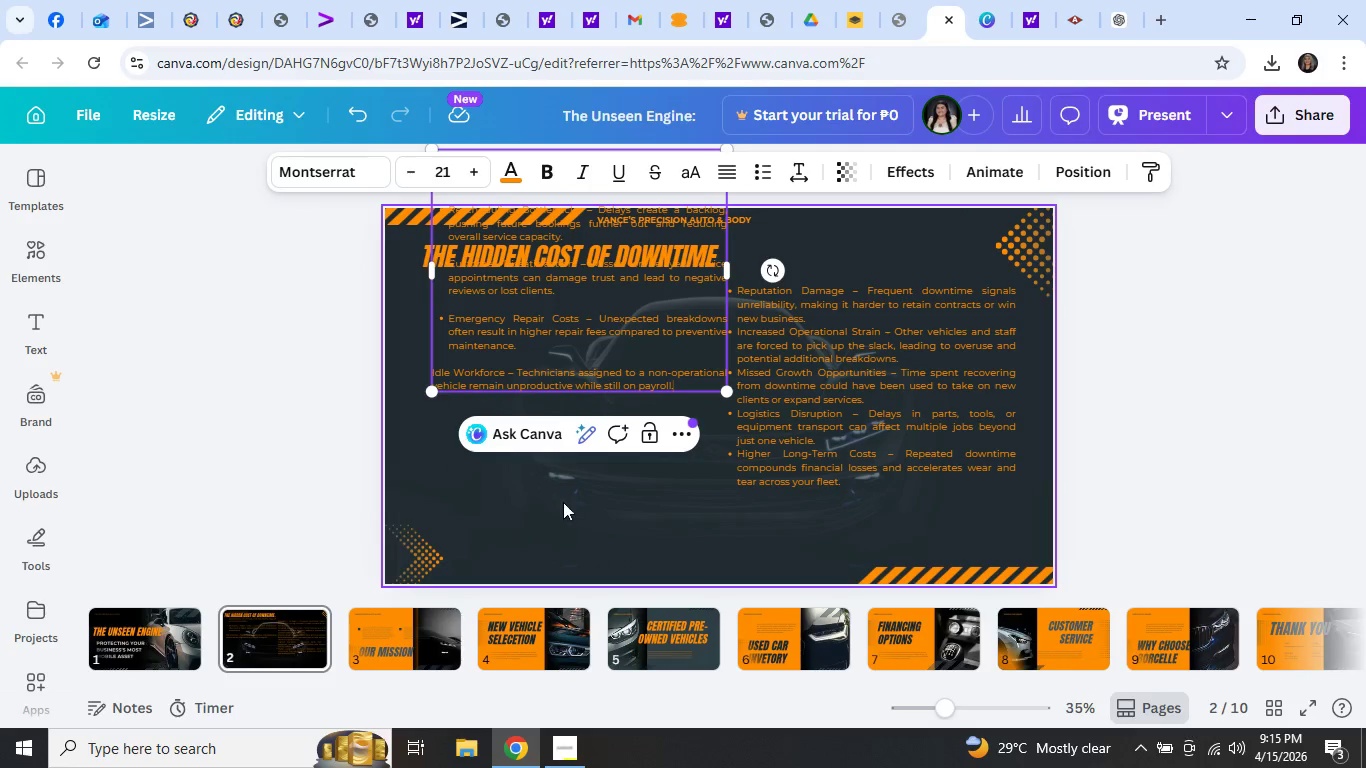 
scroll: coordinate [571, 502], scroll_direction: up, amount: 2.0
 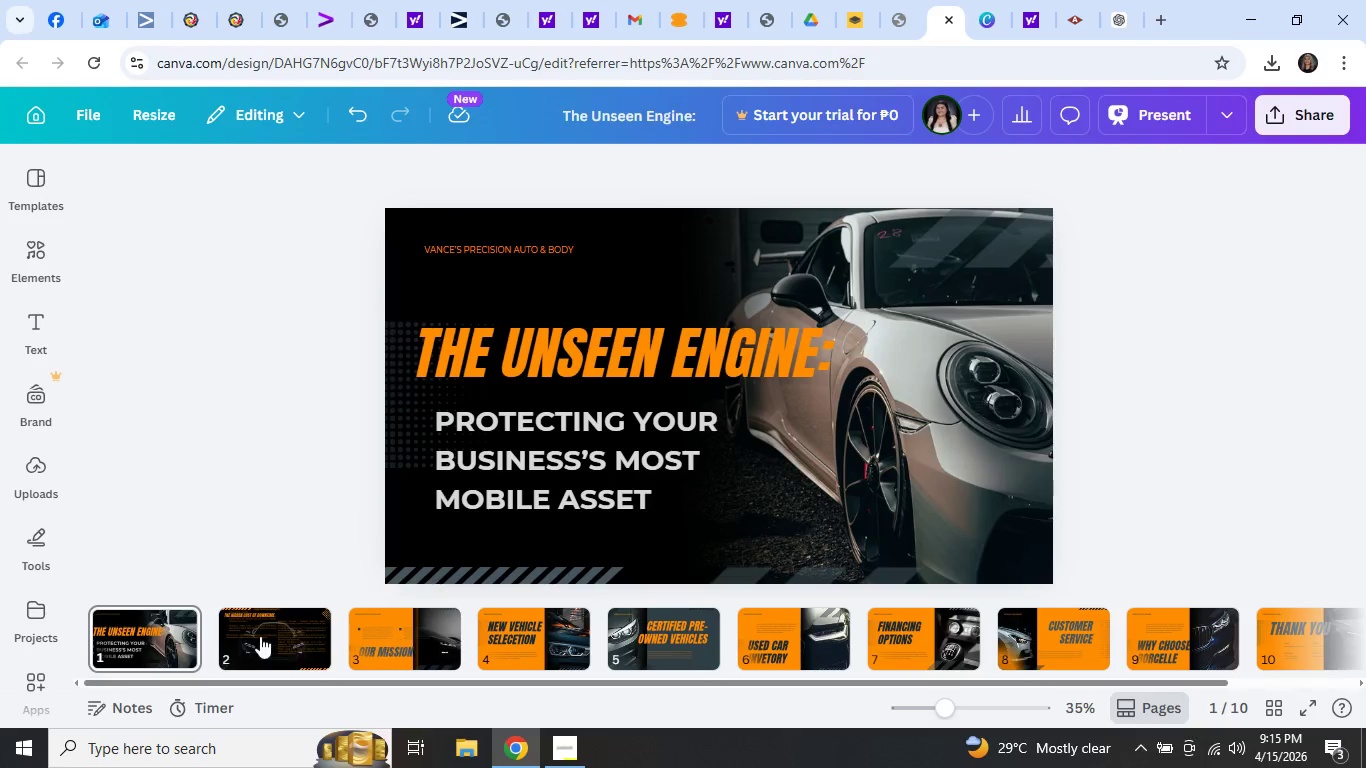 
left_click([257, 638])
 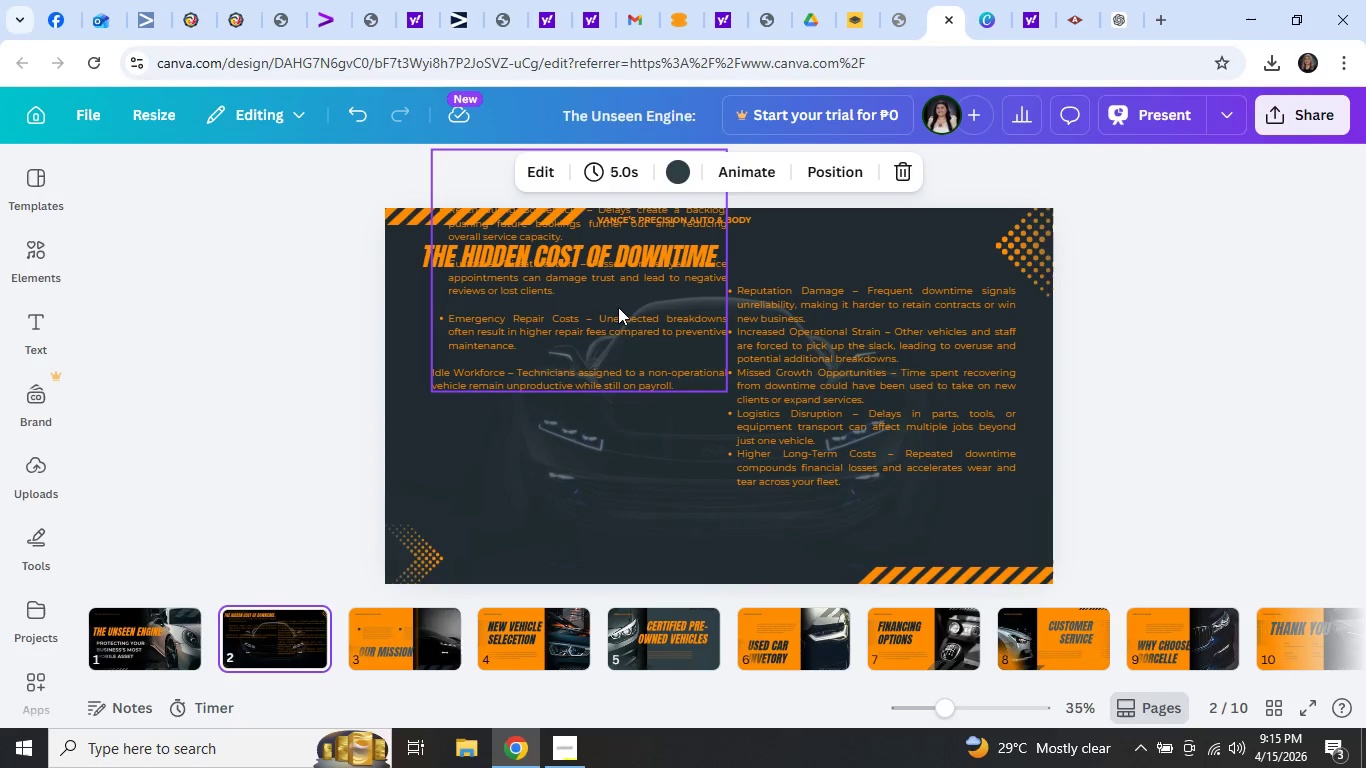 
left_click_drag(start_coordinate=[620, 306], to_coordinate=[605, 452])
 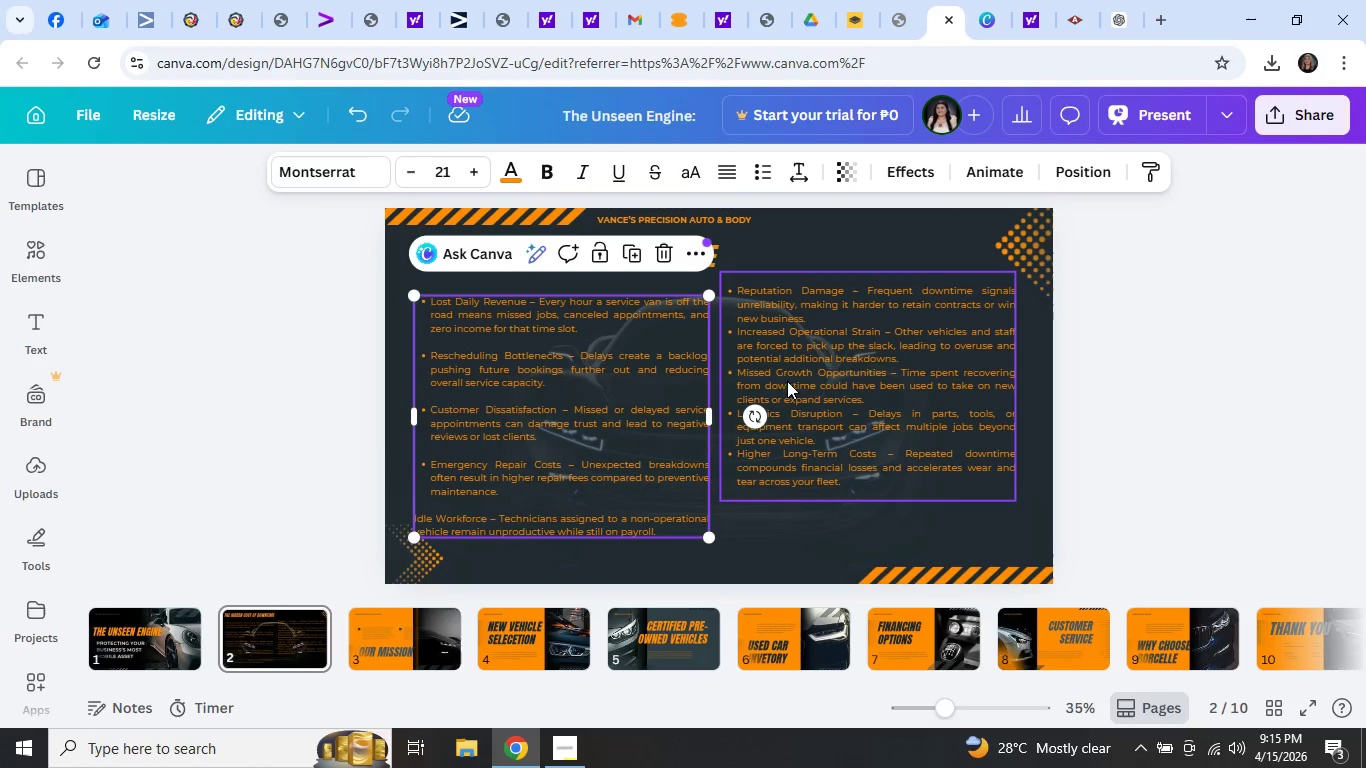 
left_click_drag(start_coordinate=[802, 375], to_coordinate=[807, 401])
 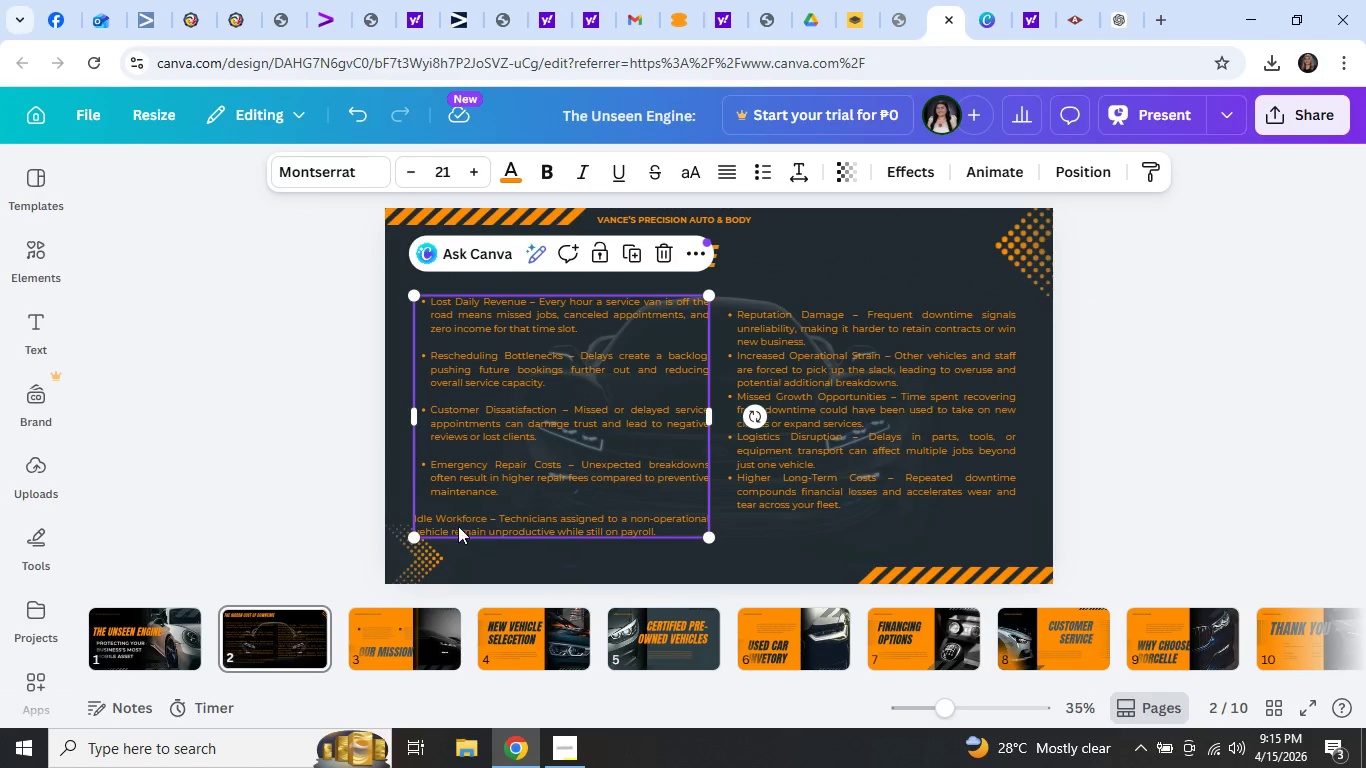 
double_click([460, 519])
 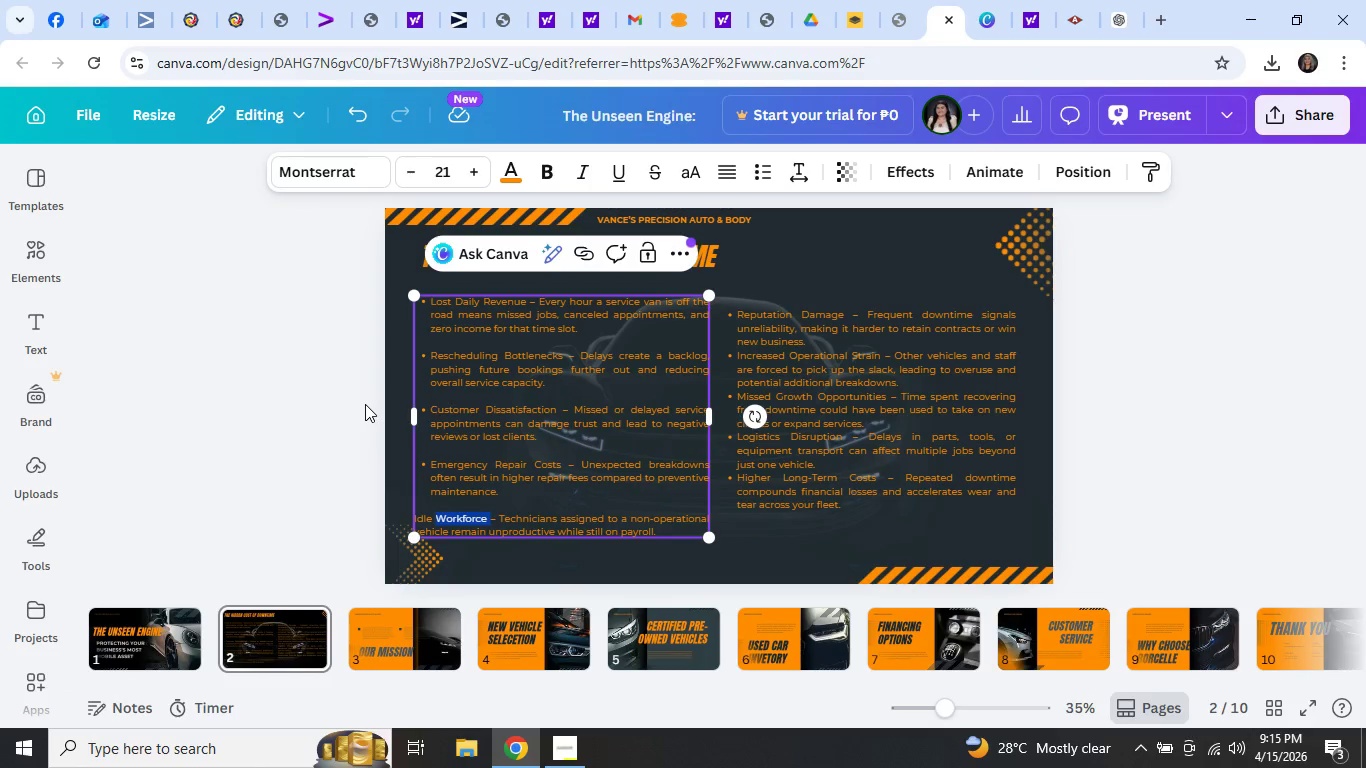 
hold_key(key=ArrowLeft, duration=0.5)
 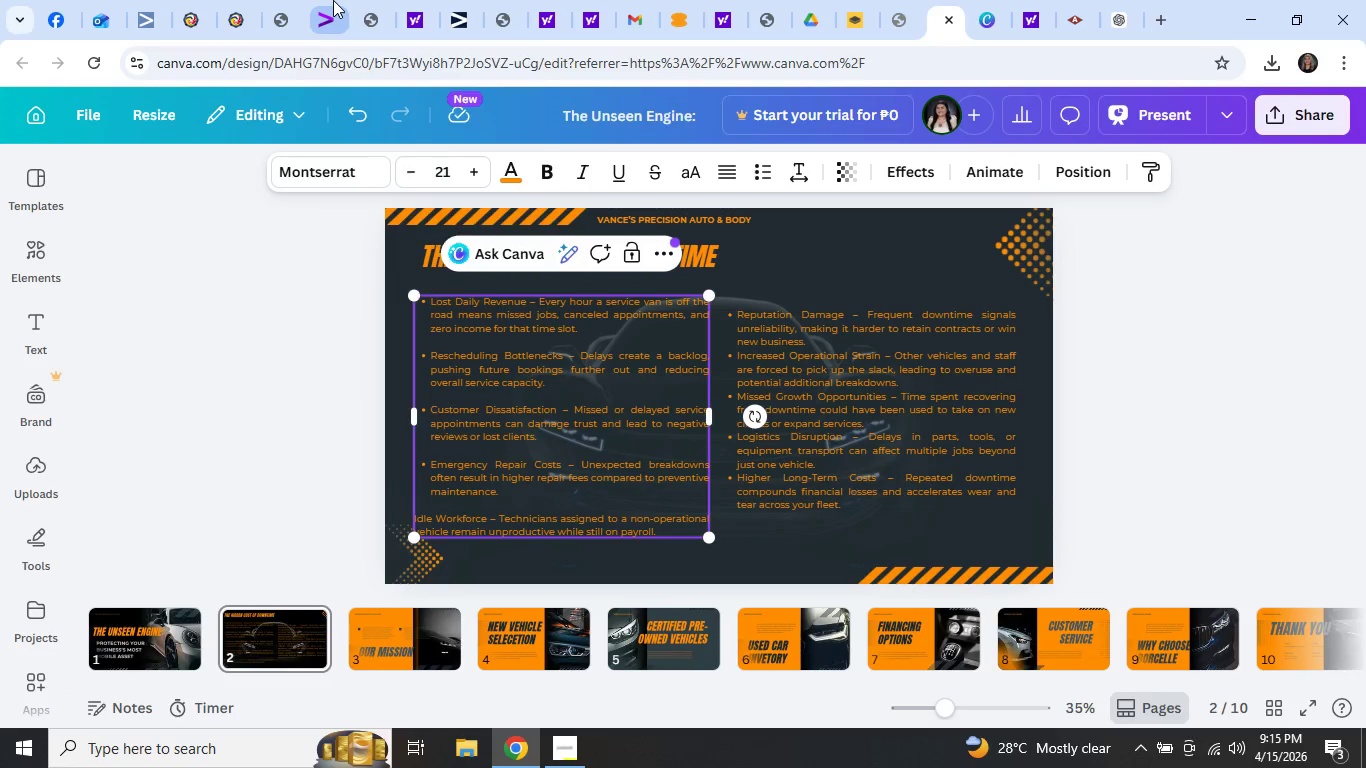 
key(ArrowLeft)
 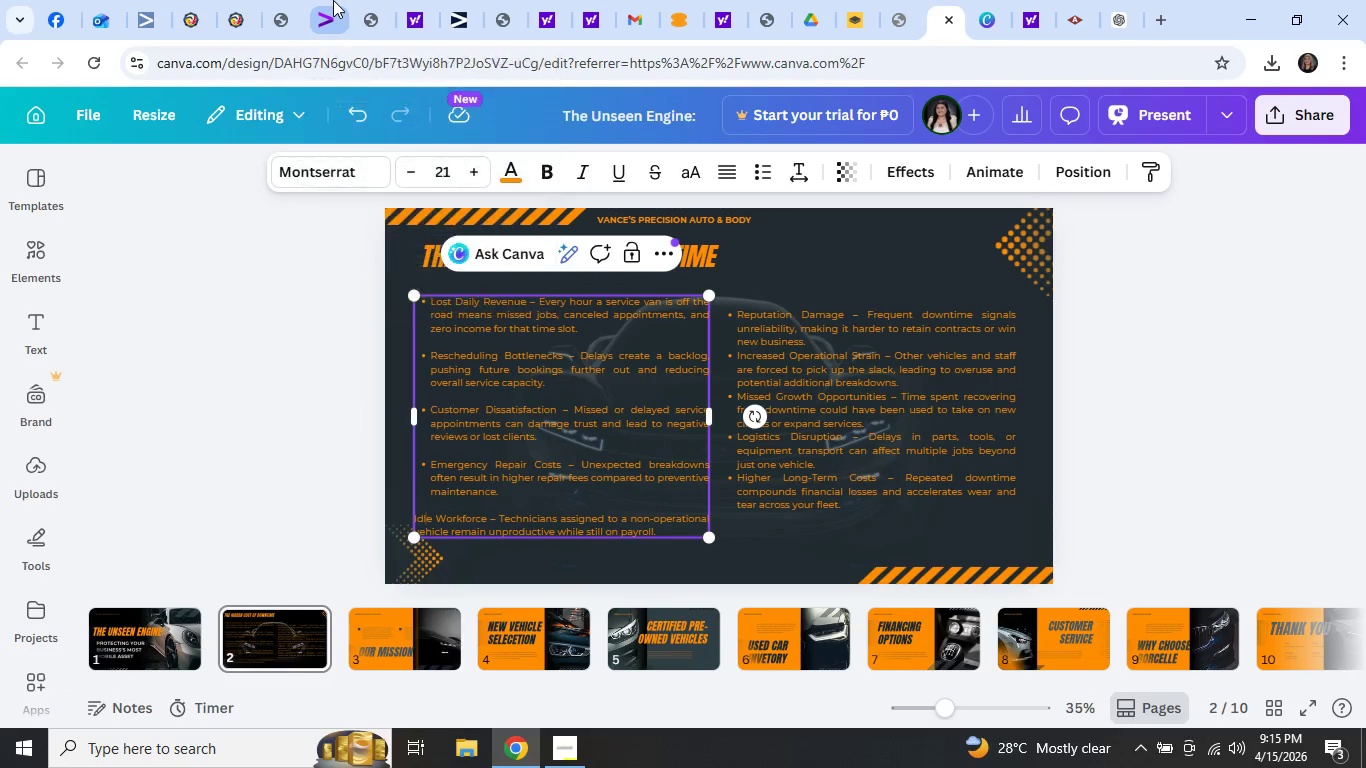 
key(ArrowLeft)
 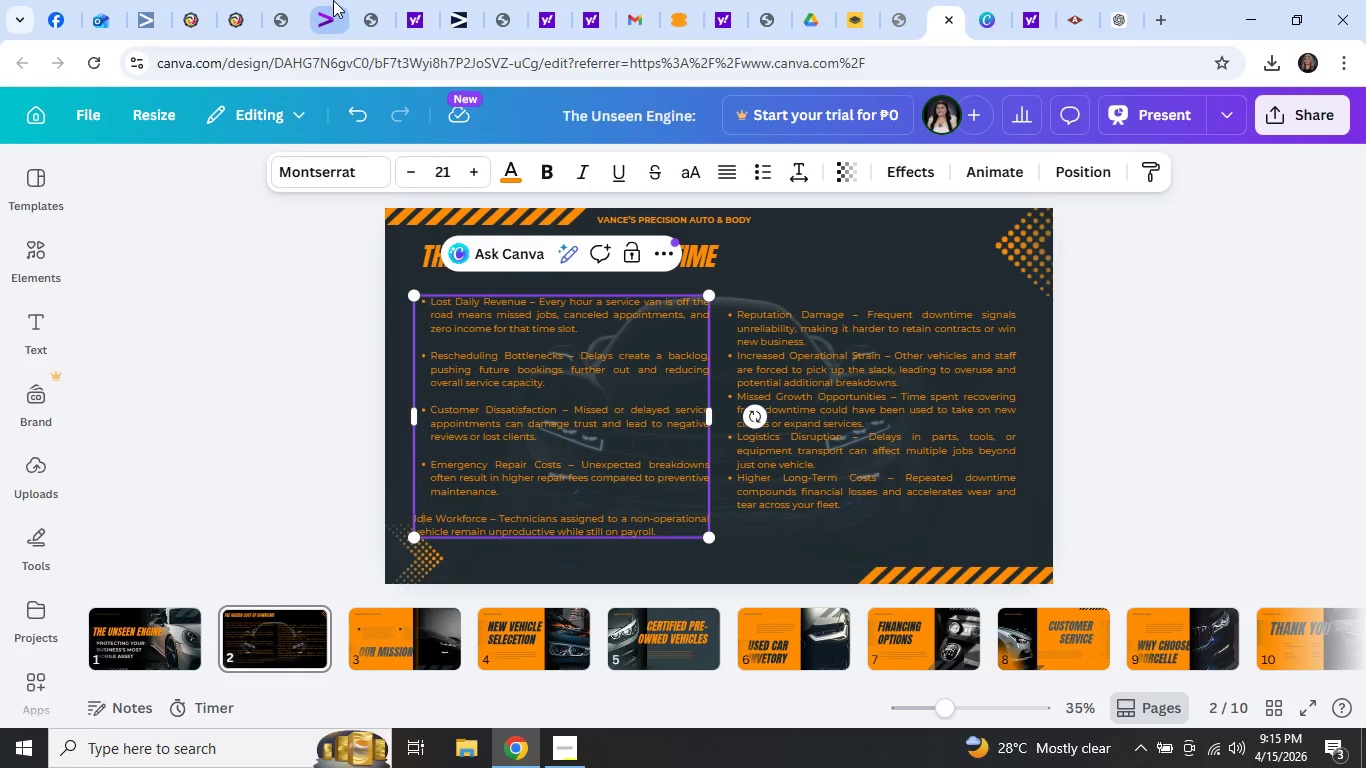 
key(ArrowLeft)
 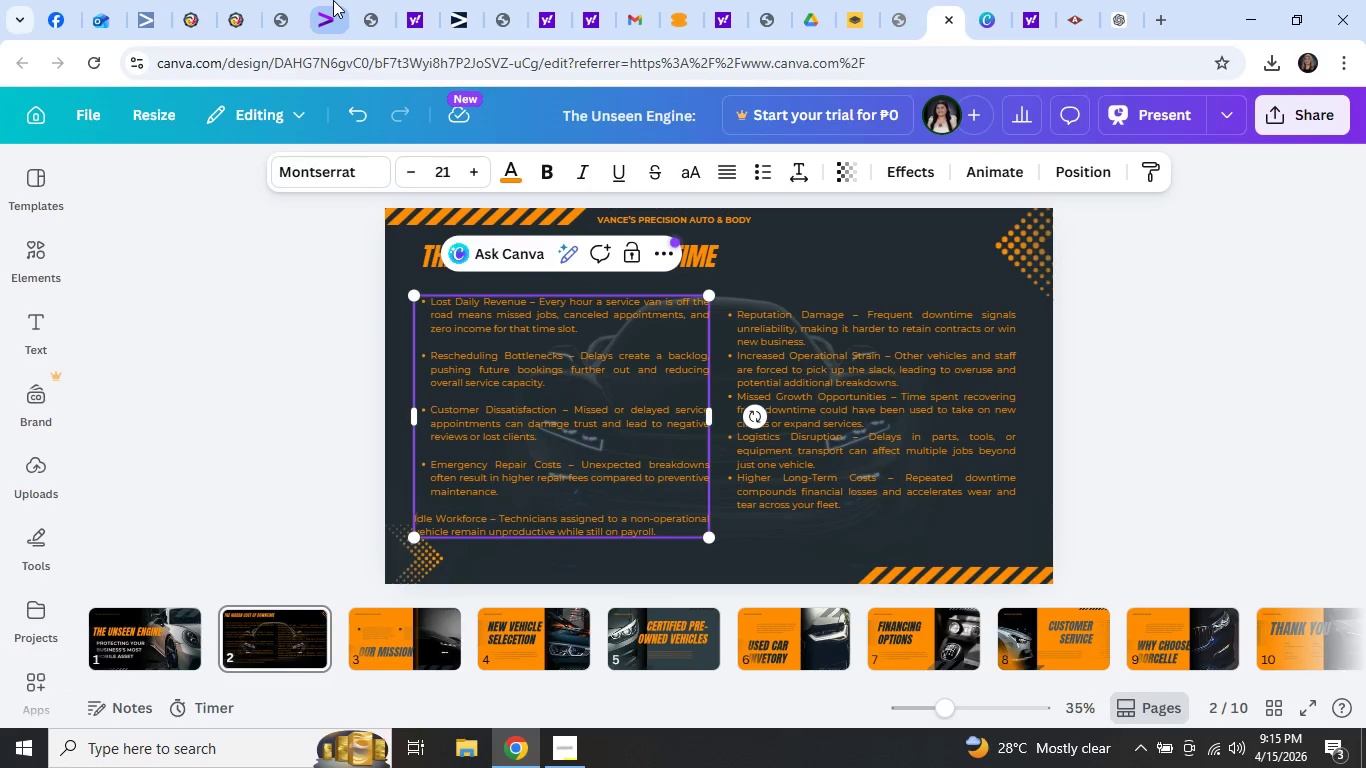 
key(ArrowLeft)
 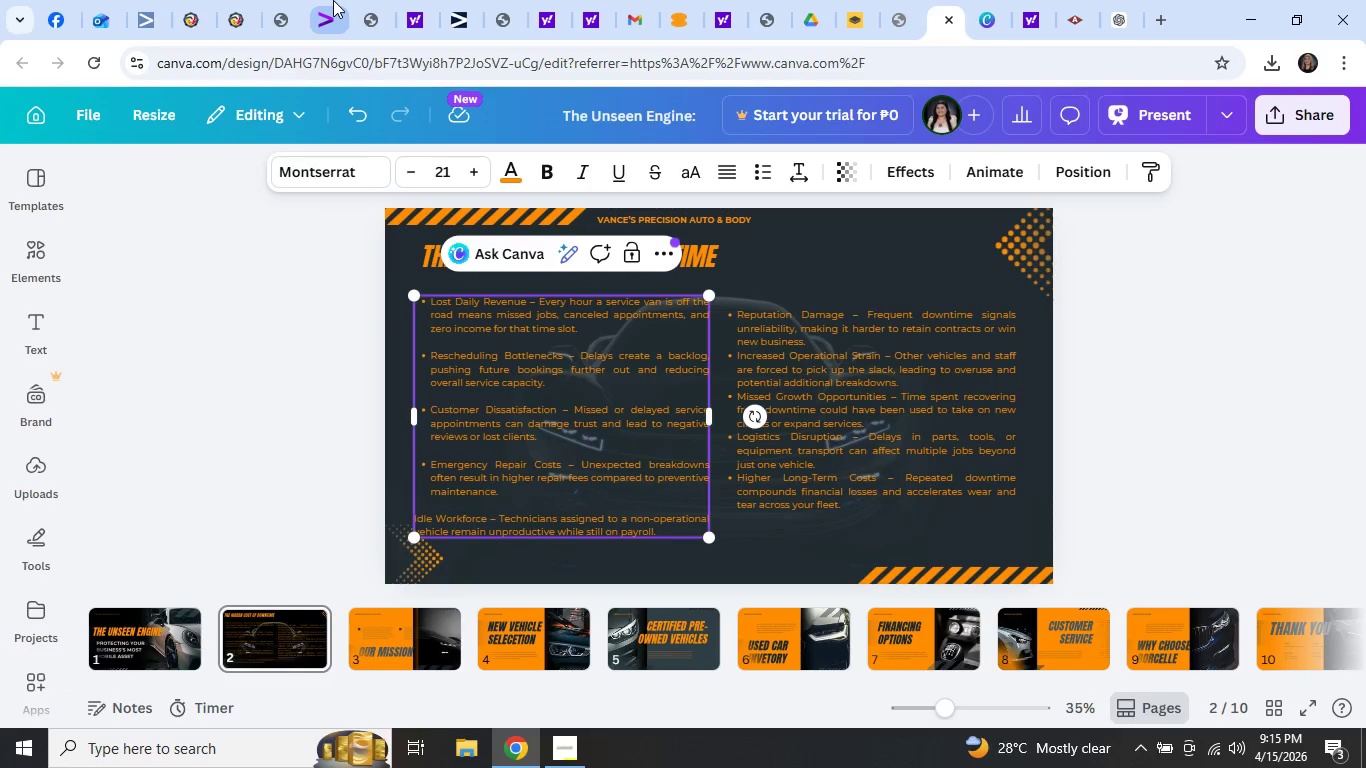 
key(Backspace)
 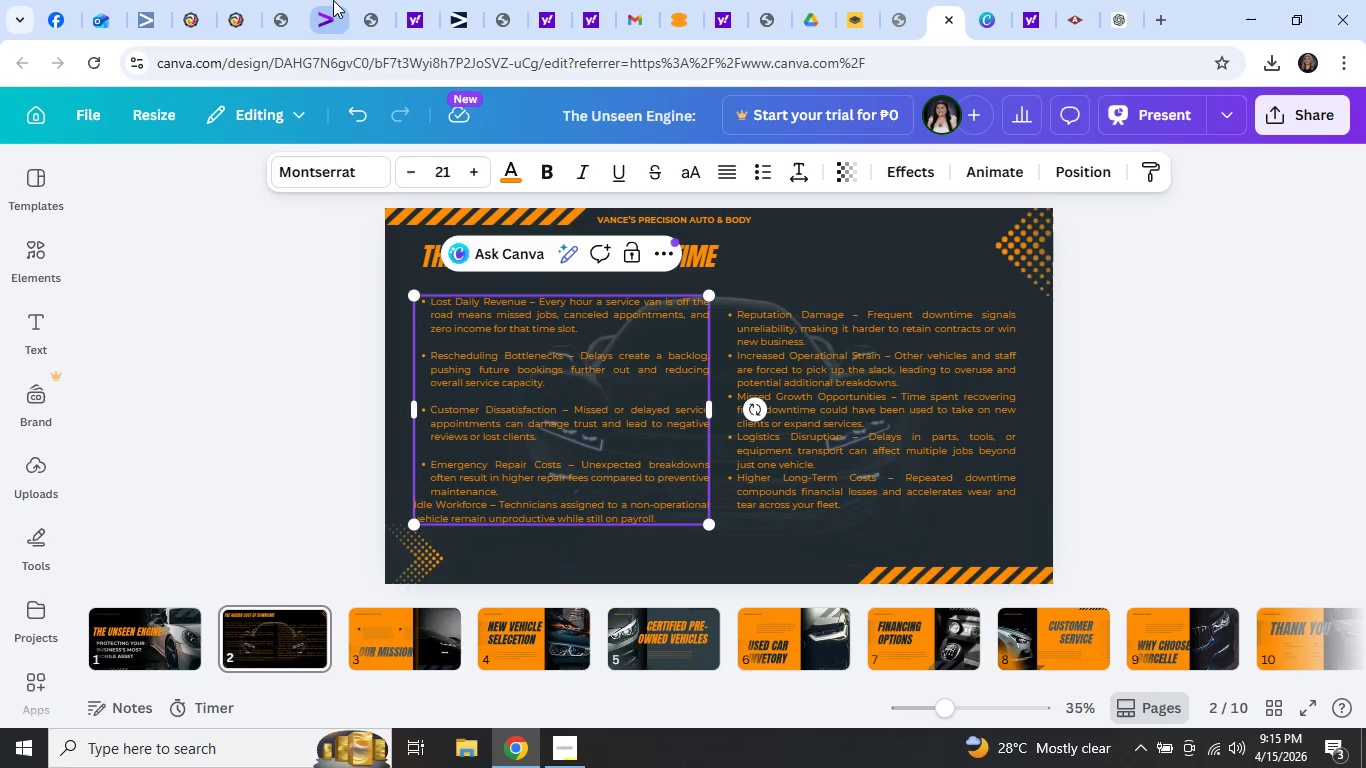 
key(Backspace)
 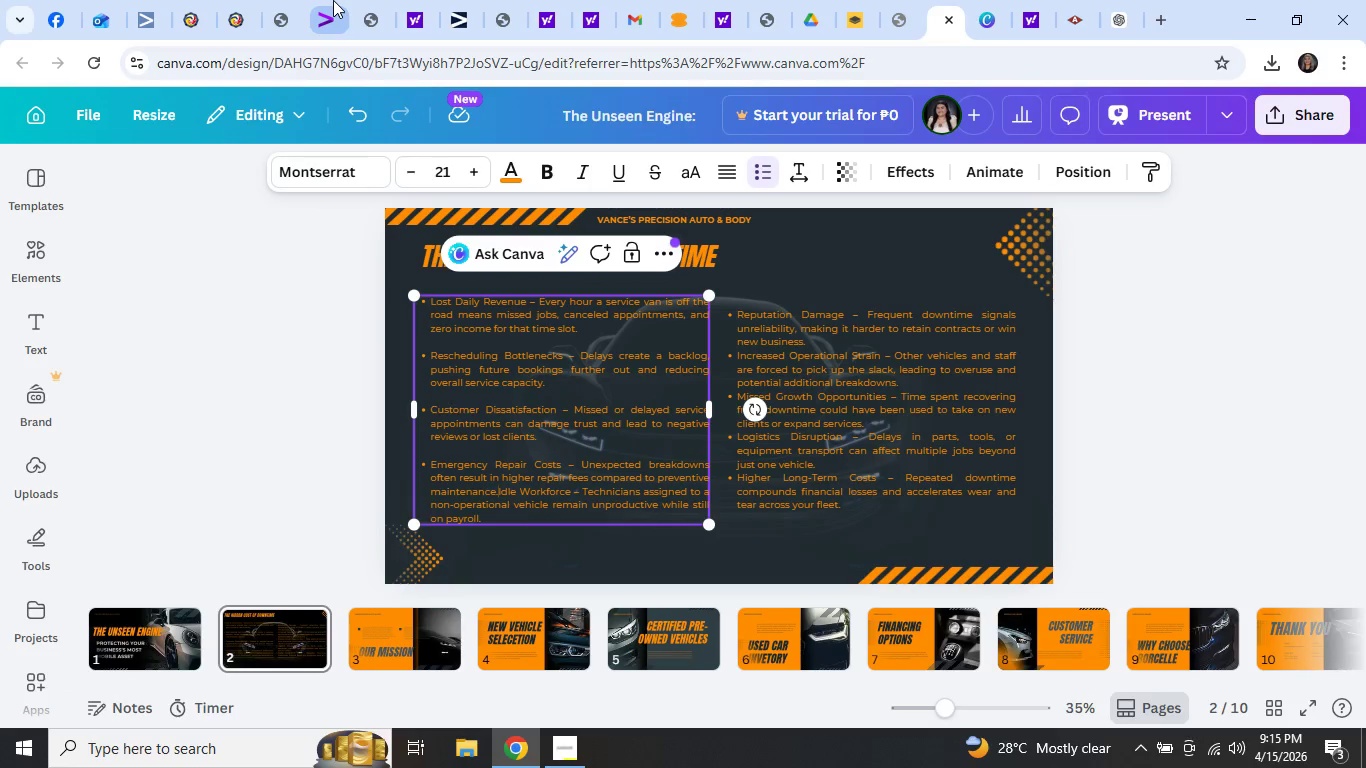 
key(Enter)
 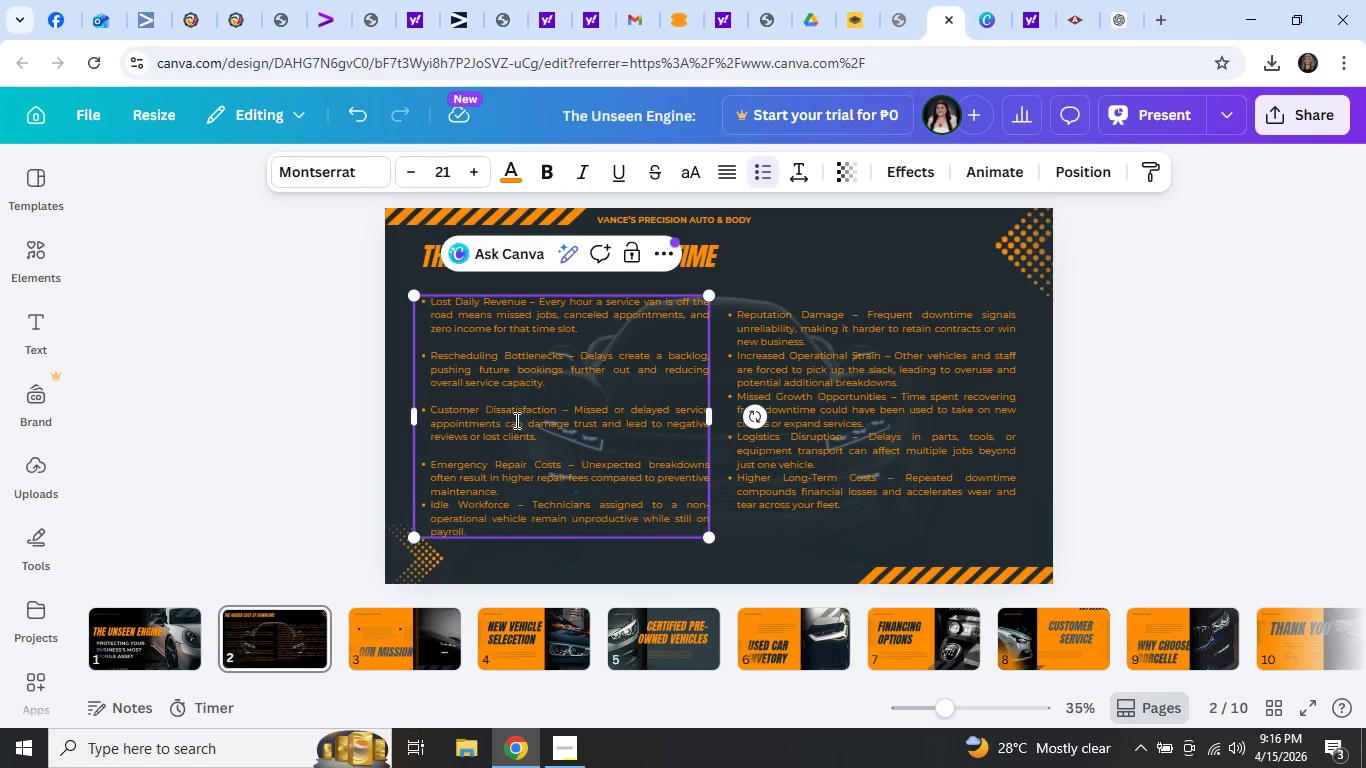 
left_click([552, 498])
 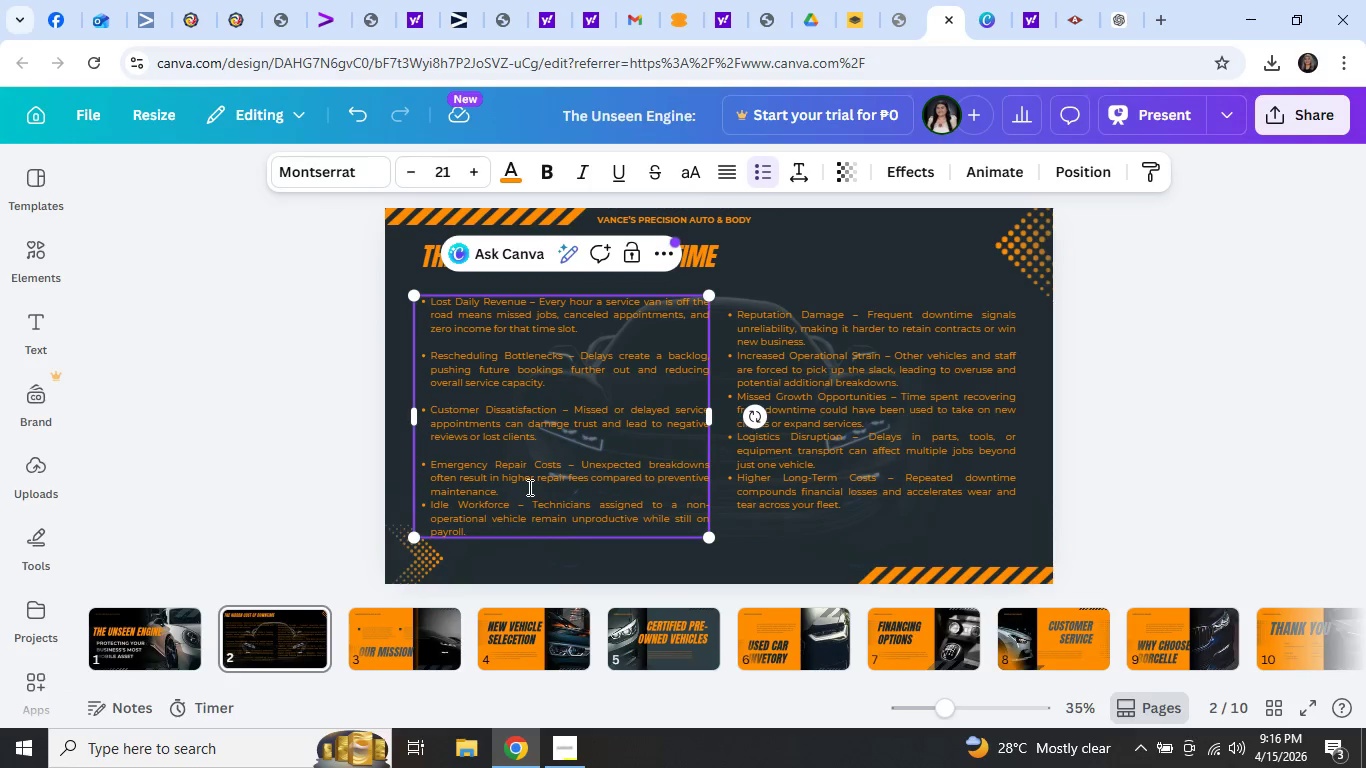 
left_click([527, 487])
 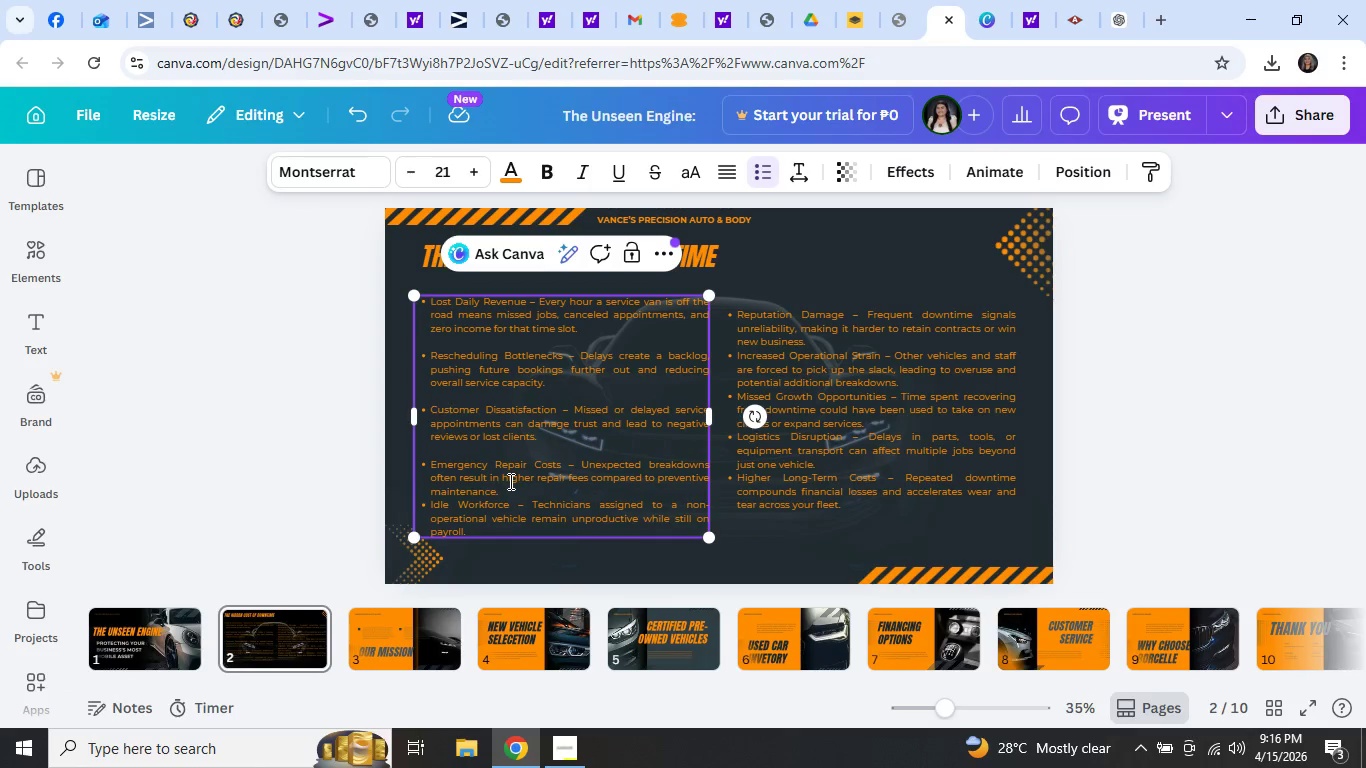 
key(Enter)
 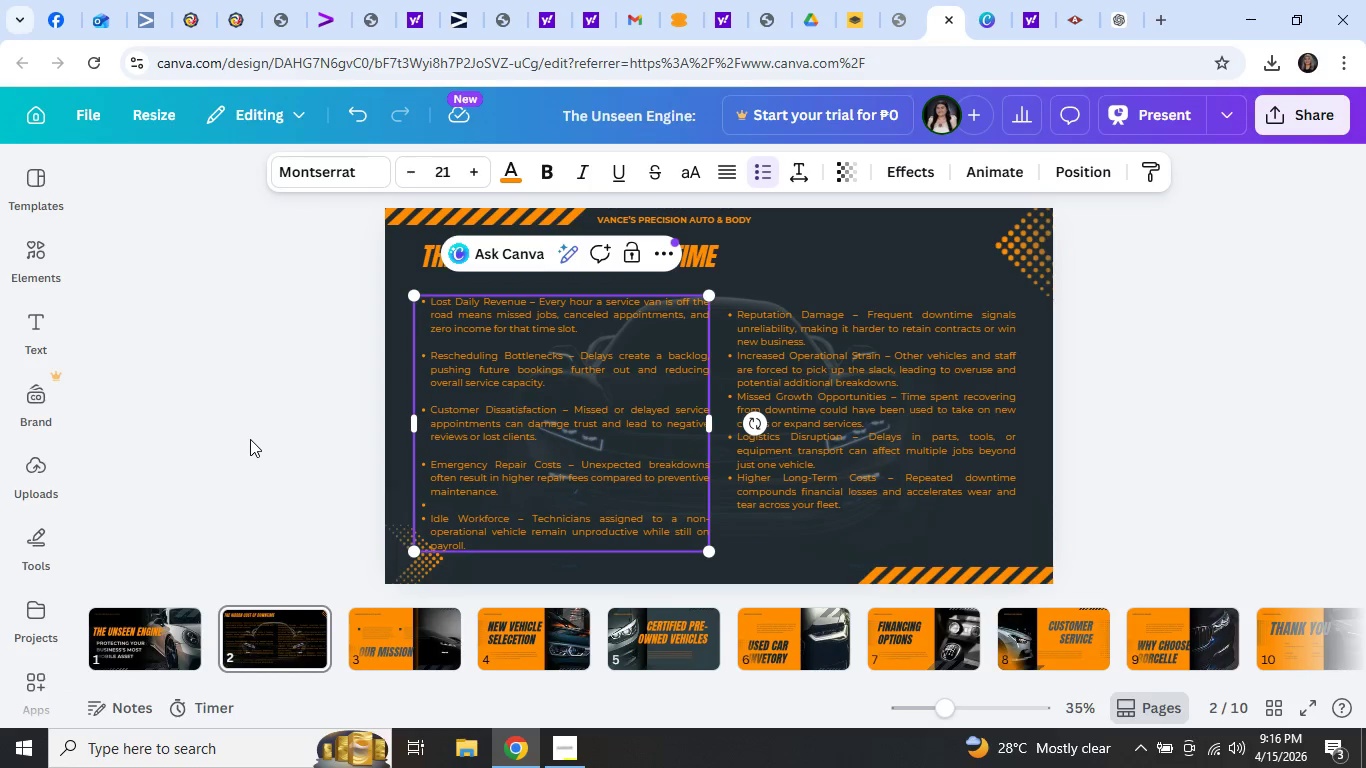 
key(Backspace)
 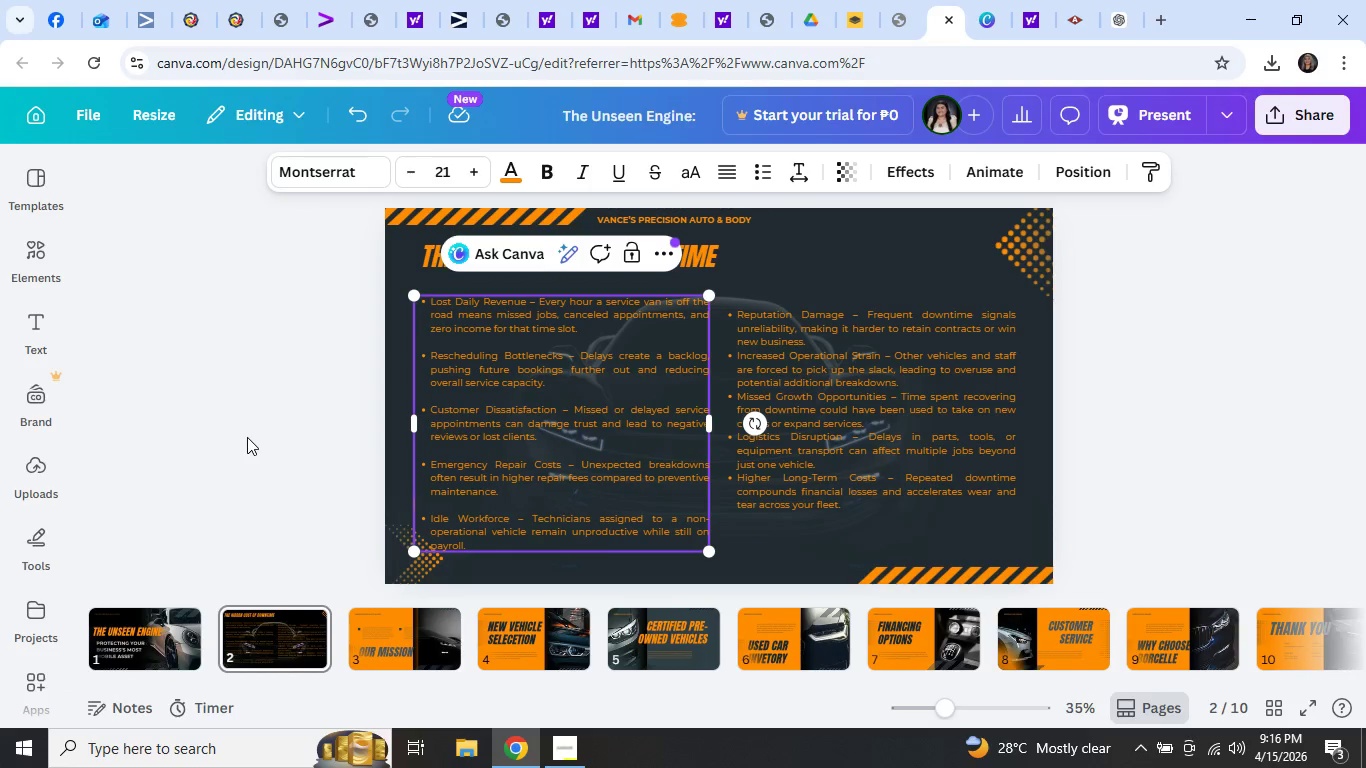 
wait(6.11)
 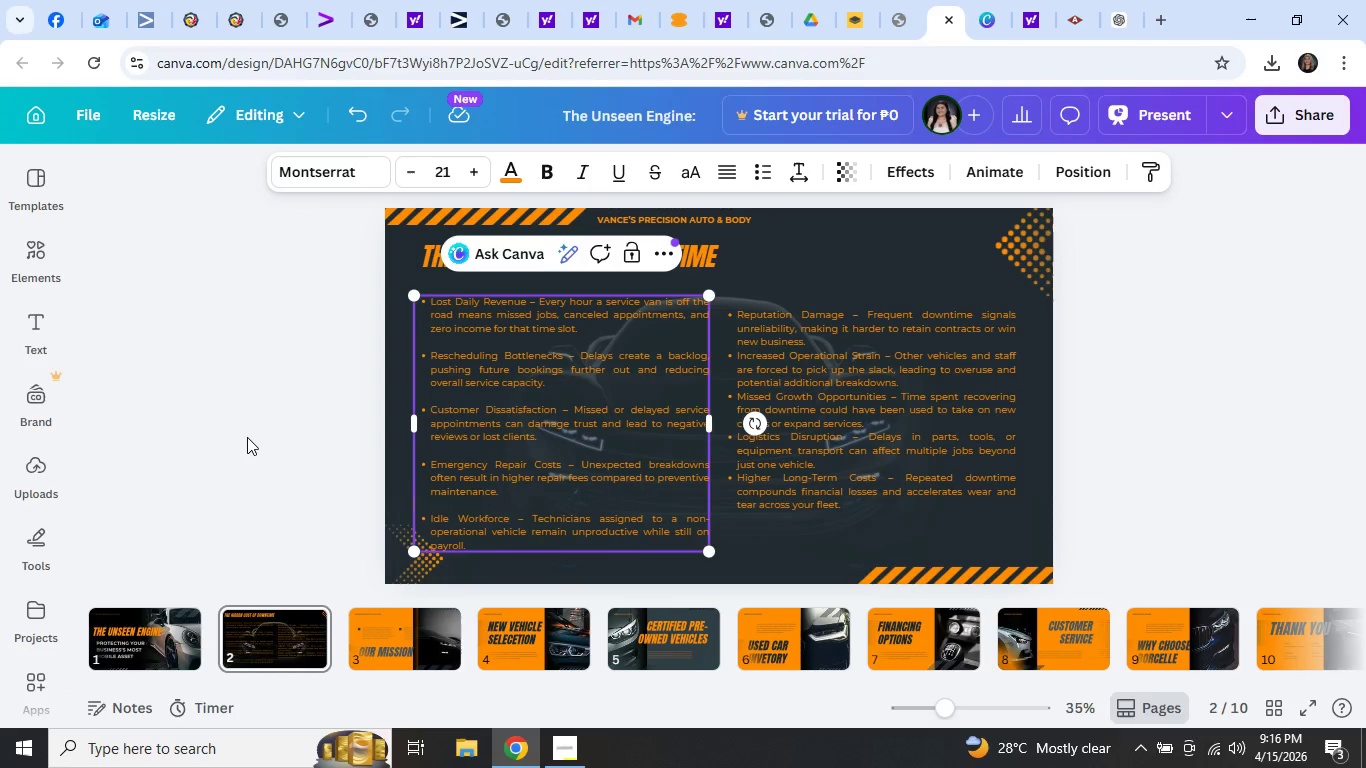 
left_click([1193, 369])
 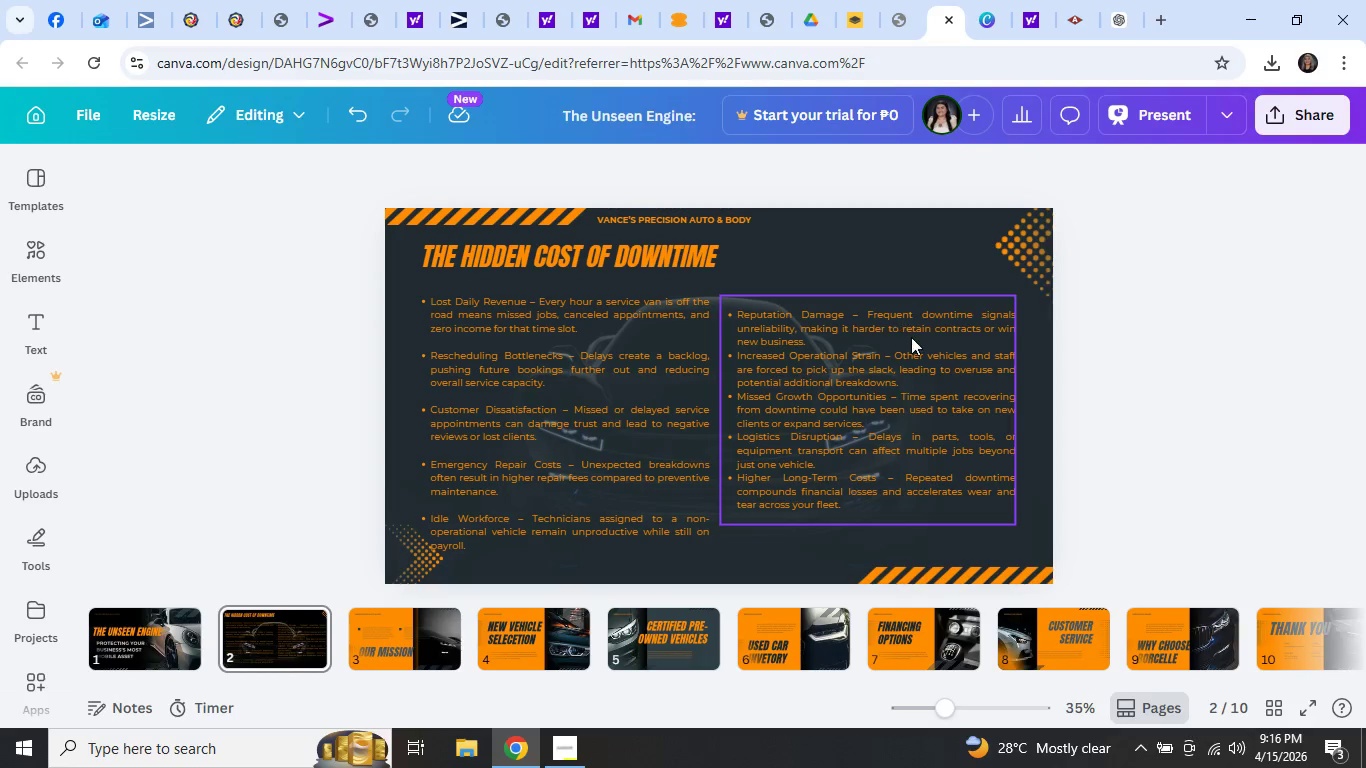 
left_click([911, 338])
 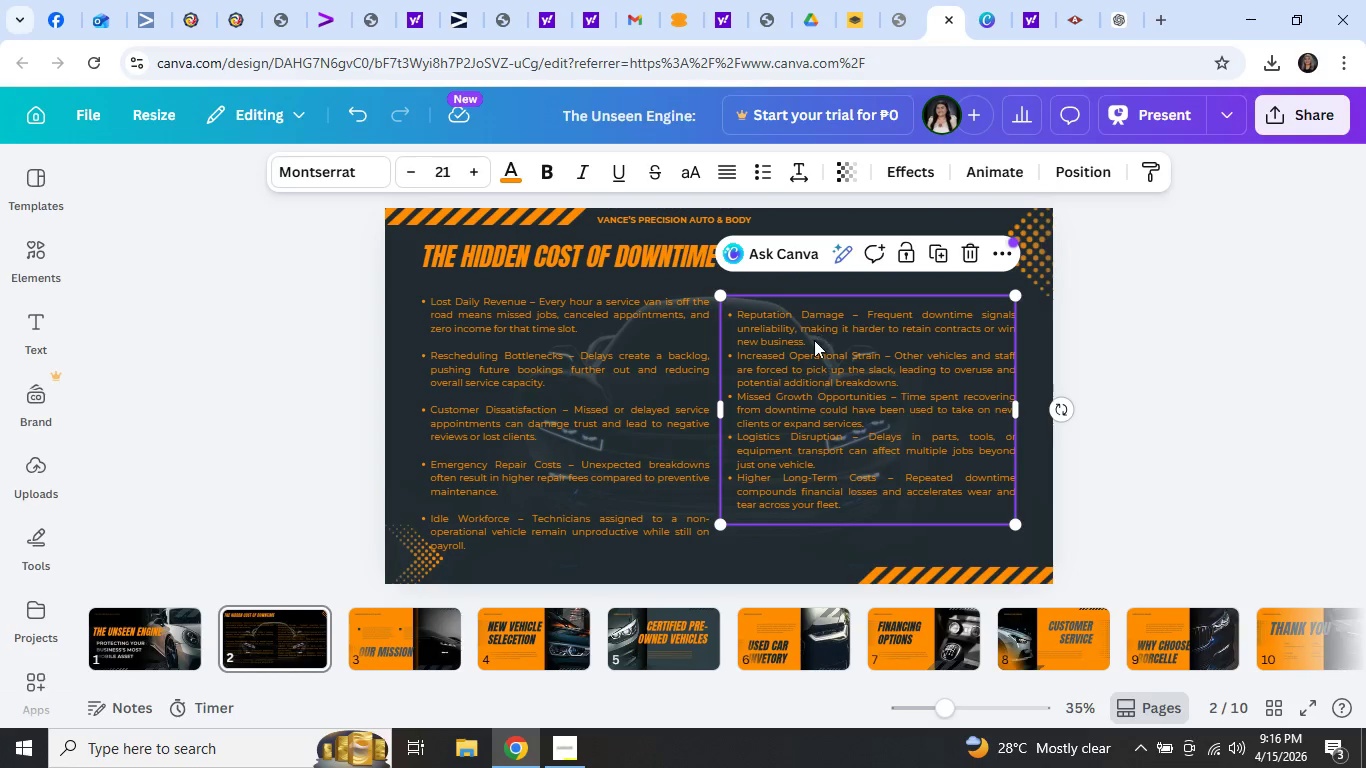 
double_click([814, 340])
 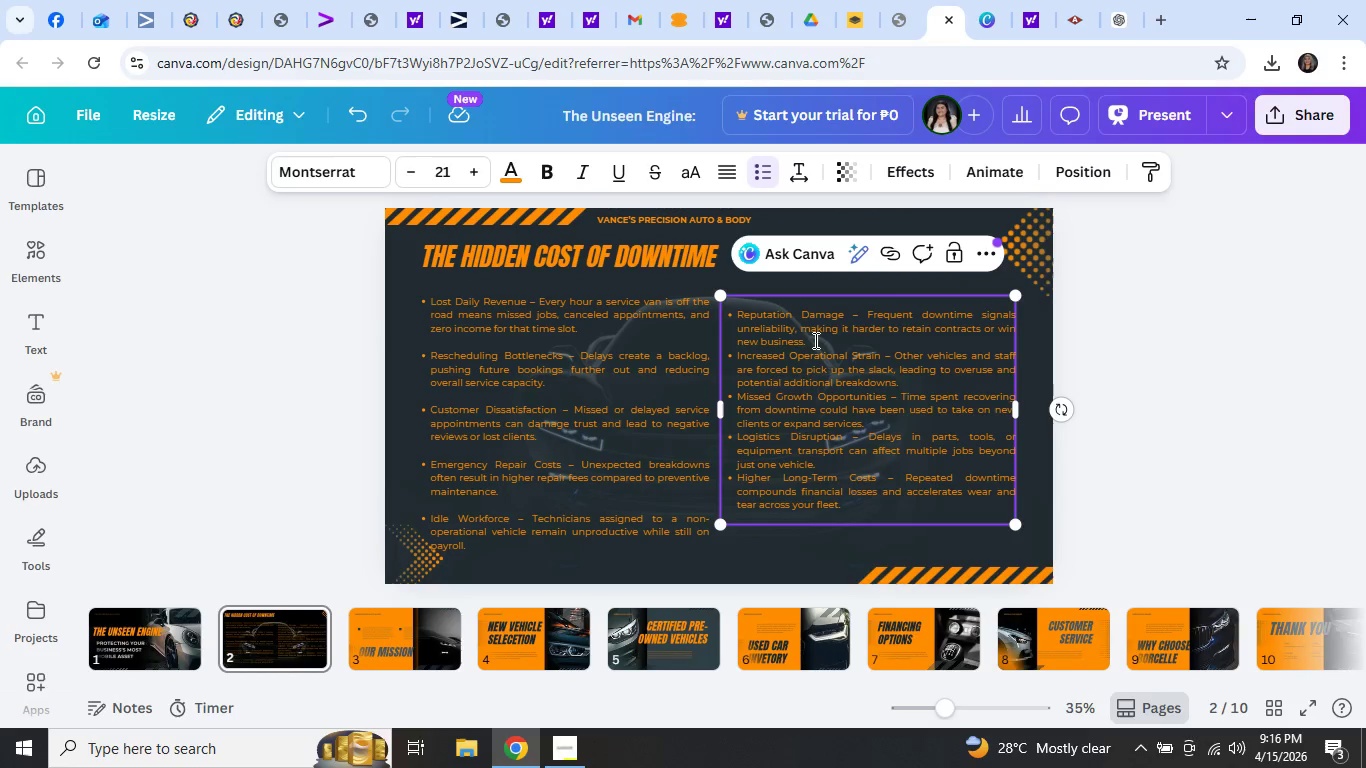 
left_click([814, 340])
 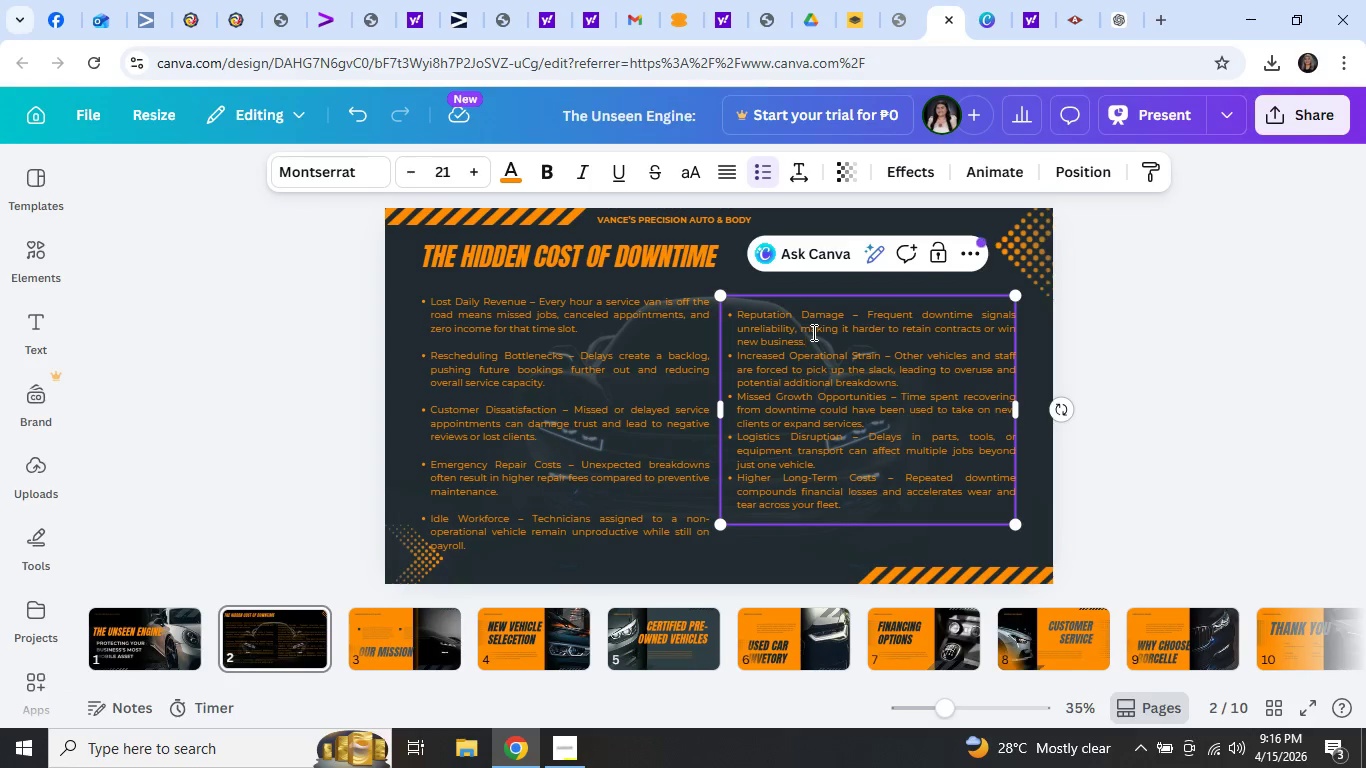 
key(Enter)
 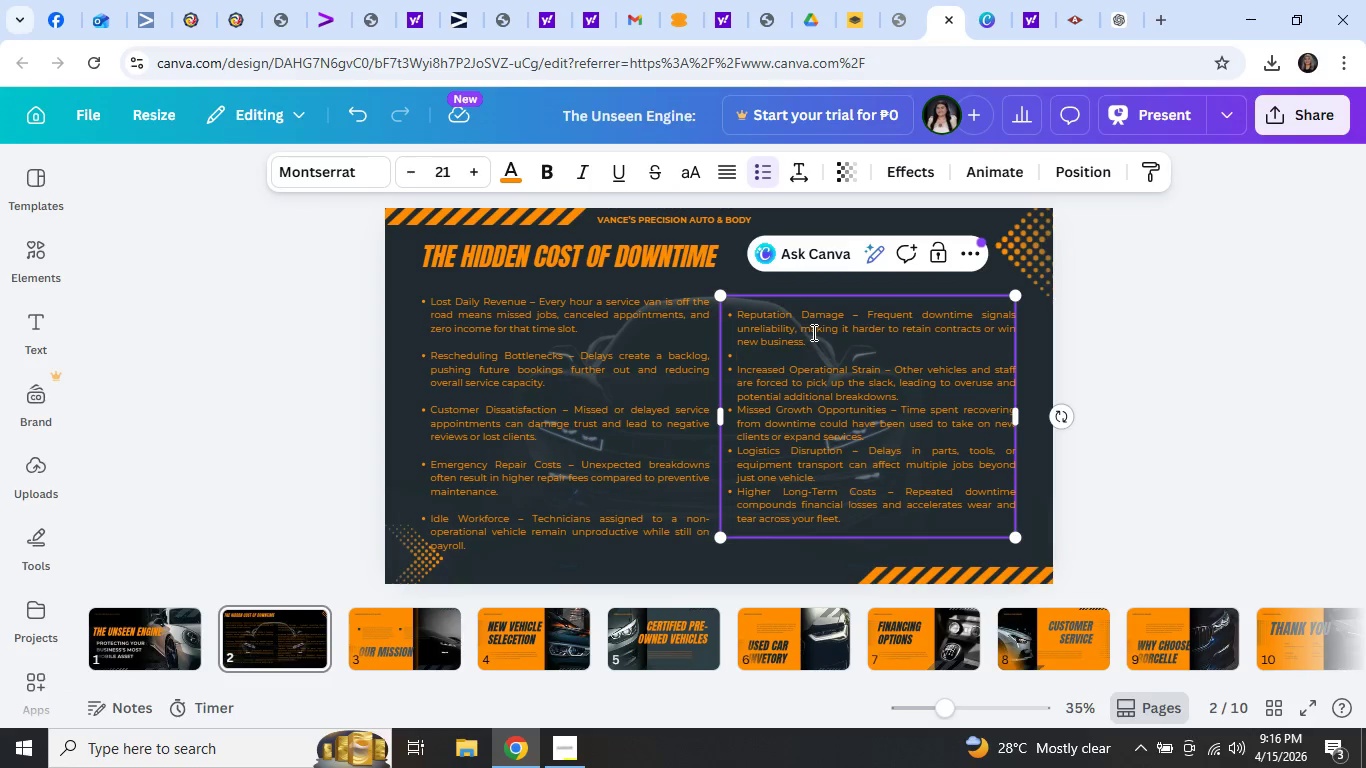 
key(Backspace)
 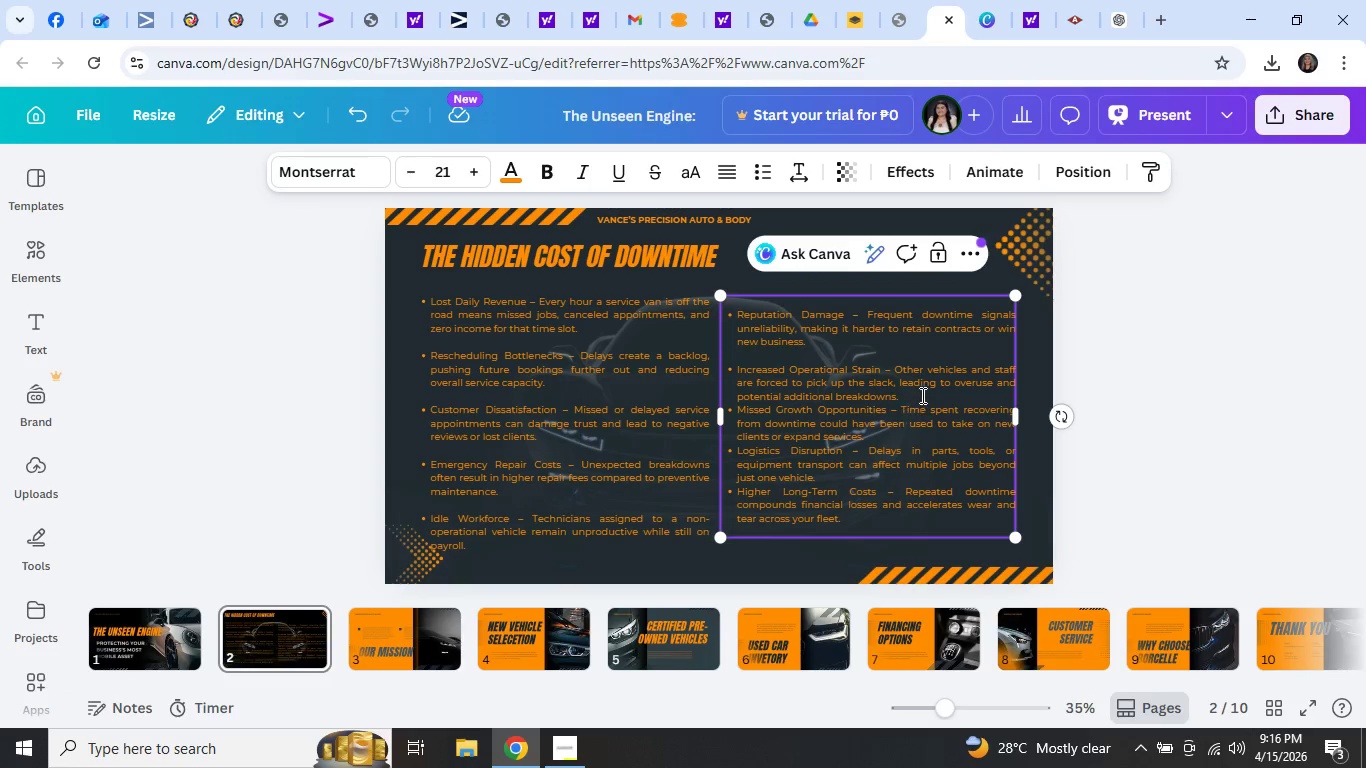 
left_click([921, 395])
 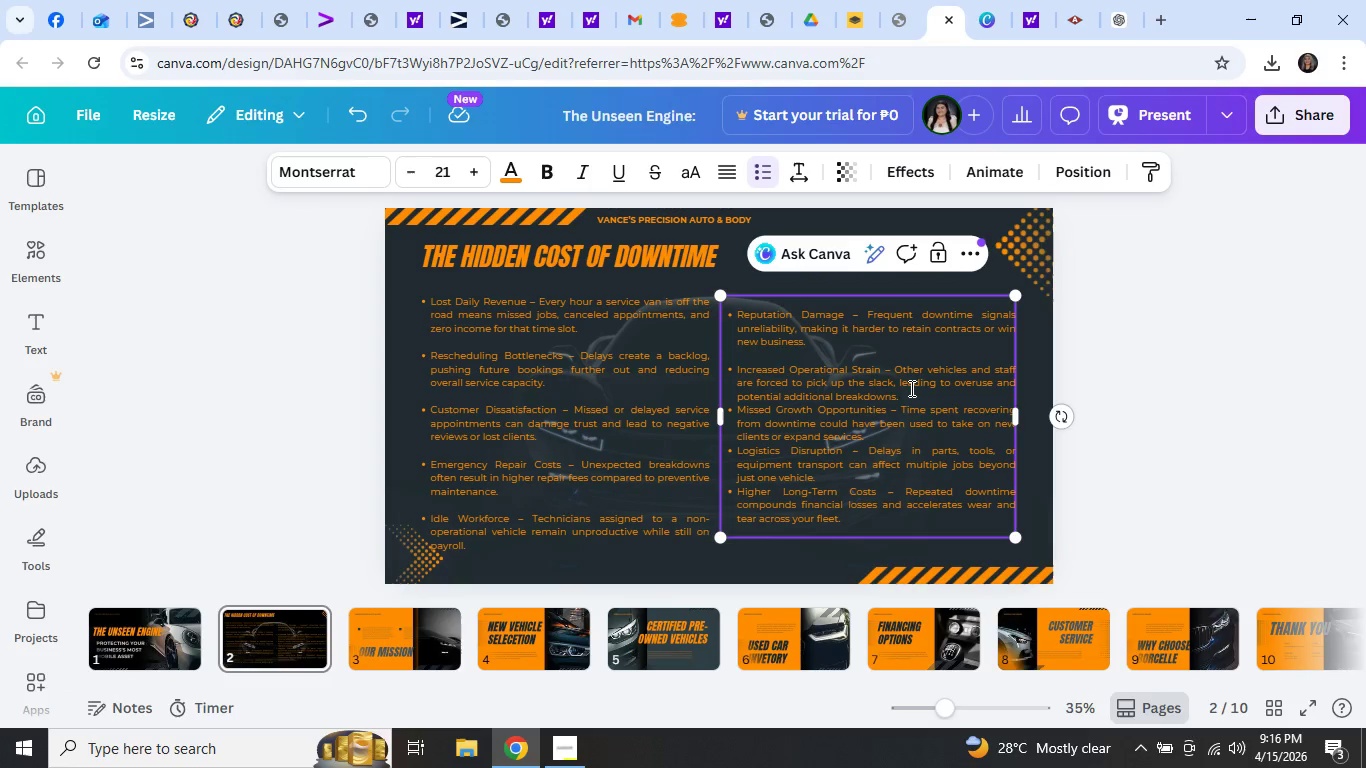 
key(Enter)
 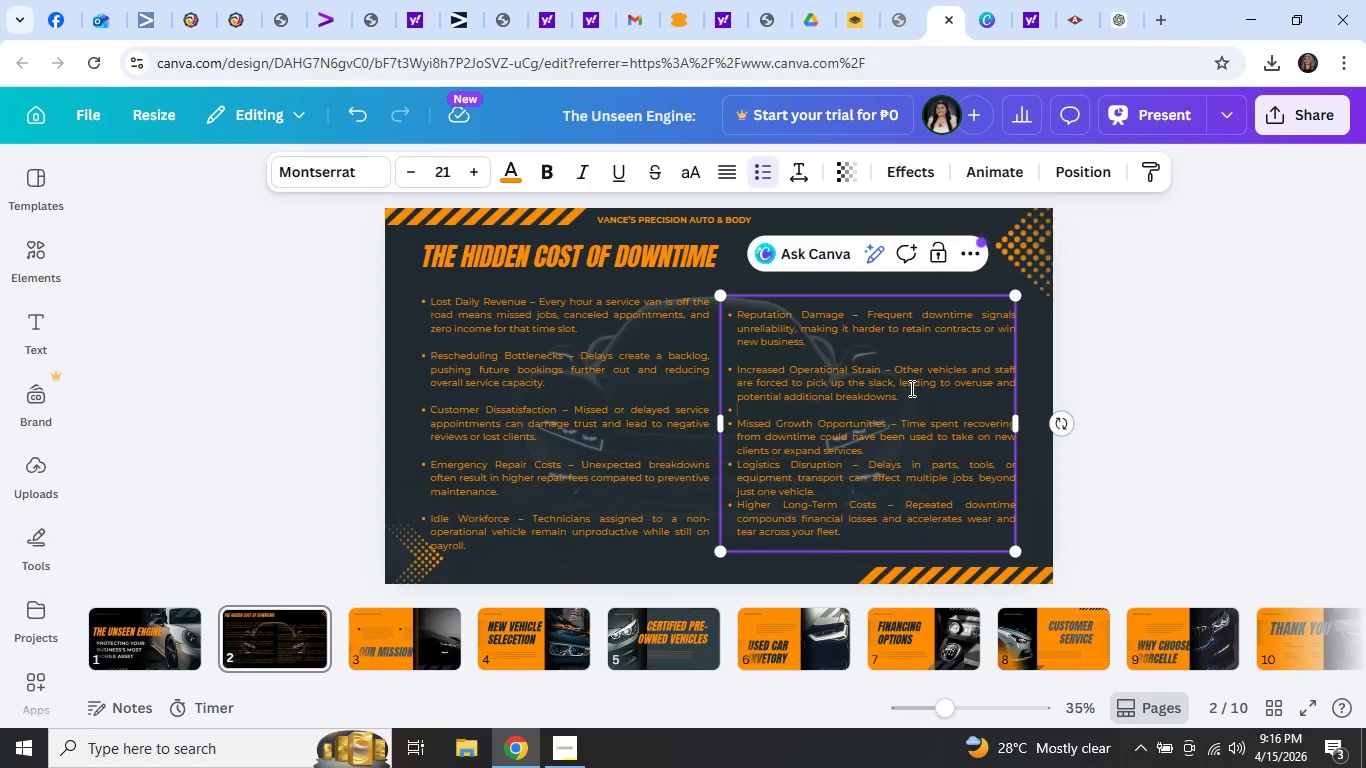 
key(Backslash)
 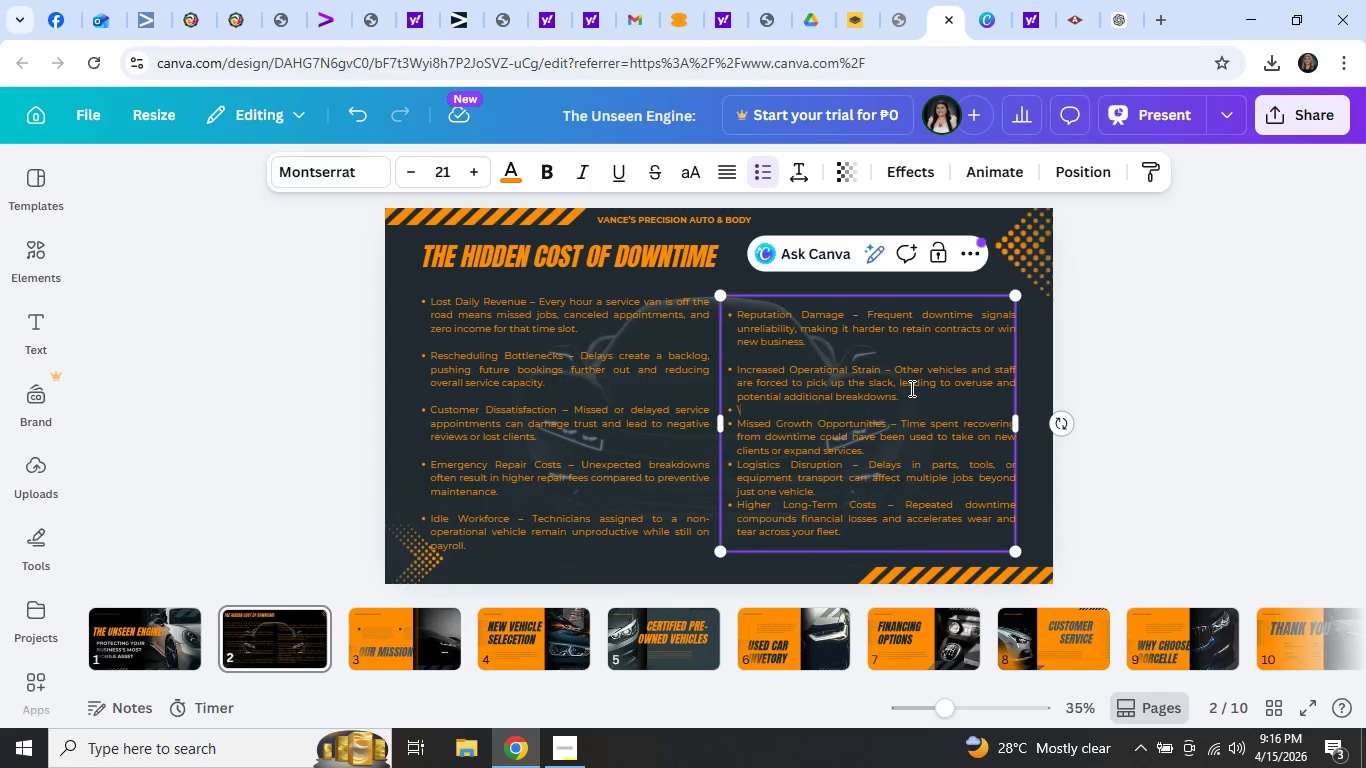 
key(Backspace)
 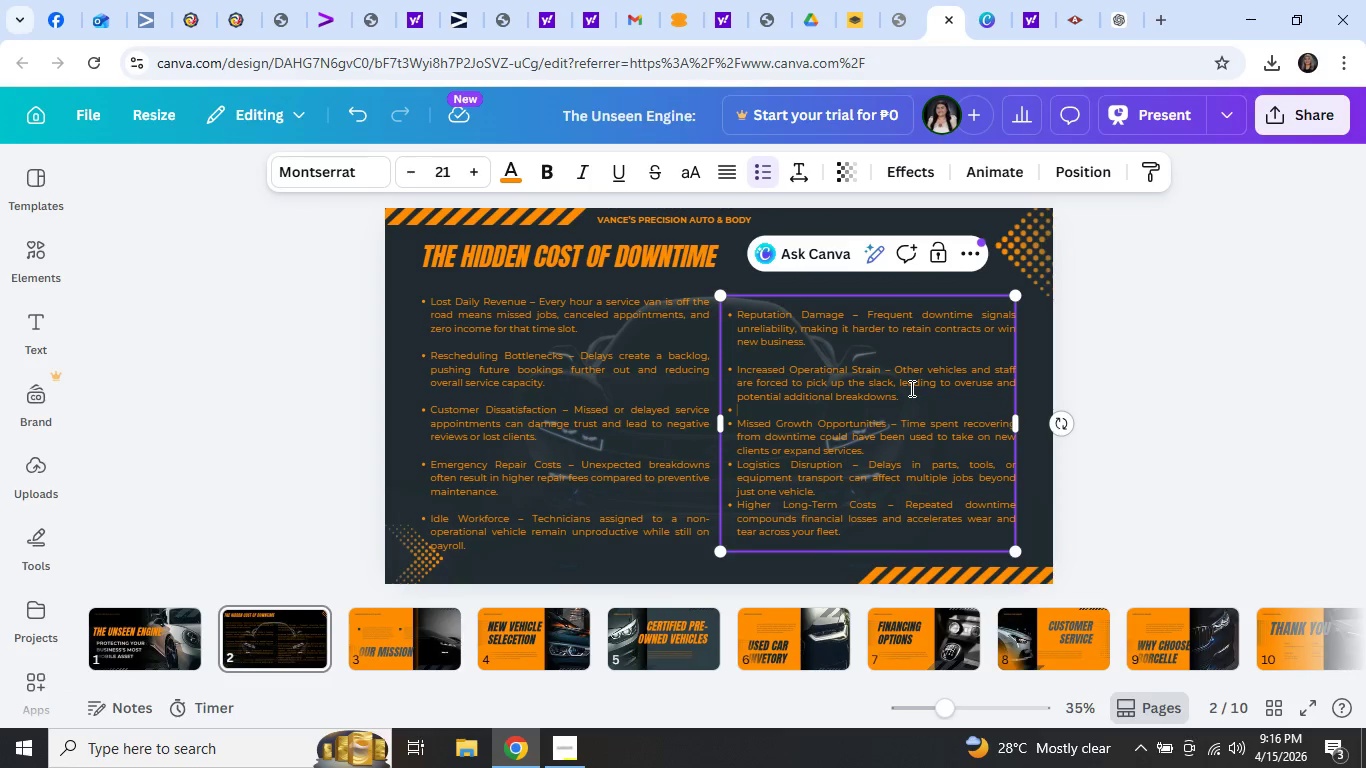 
key(Backspace)
 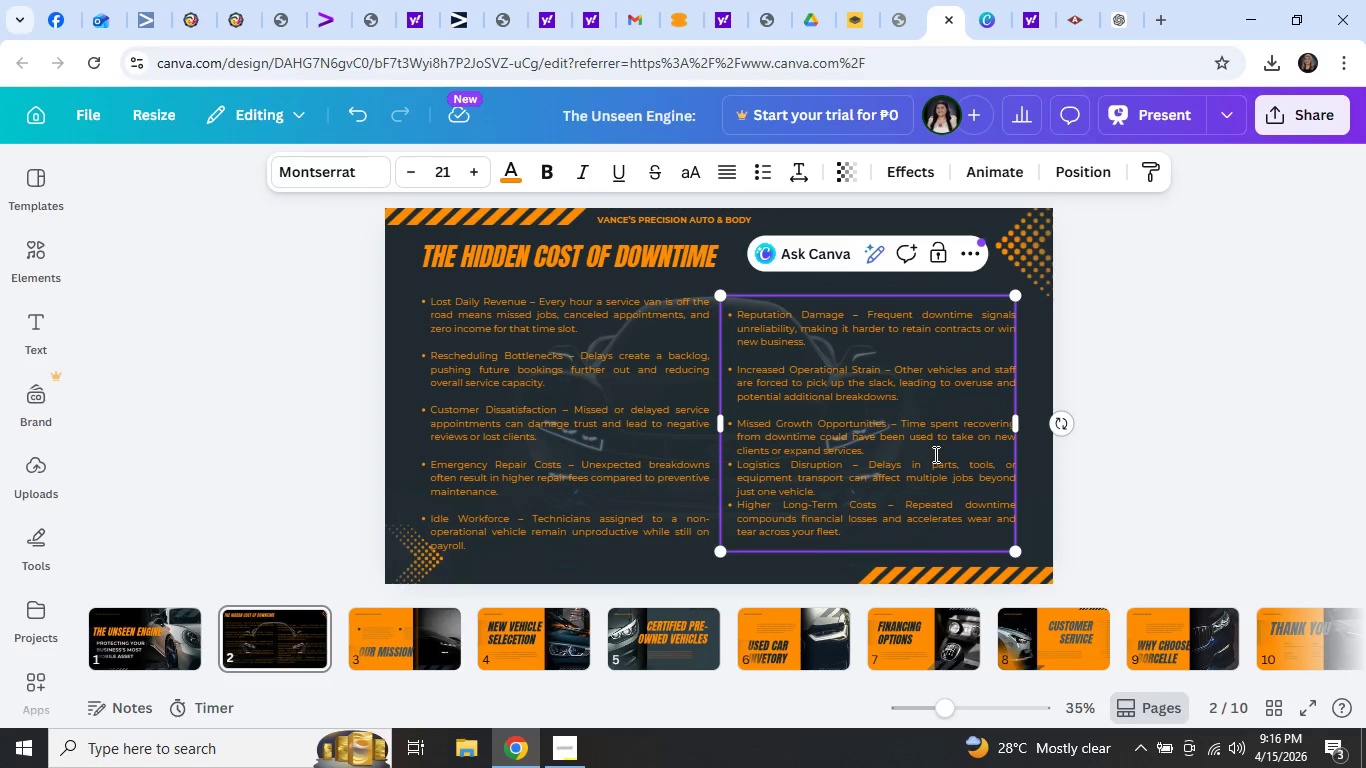 
key(Backslash)
 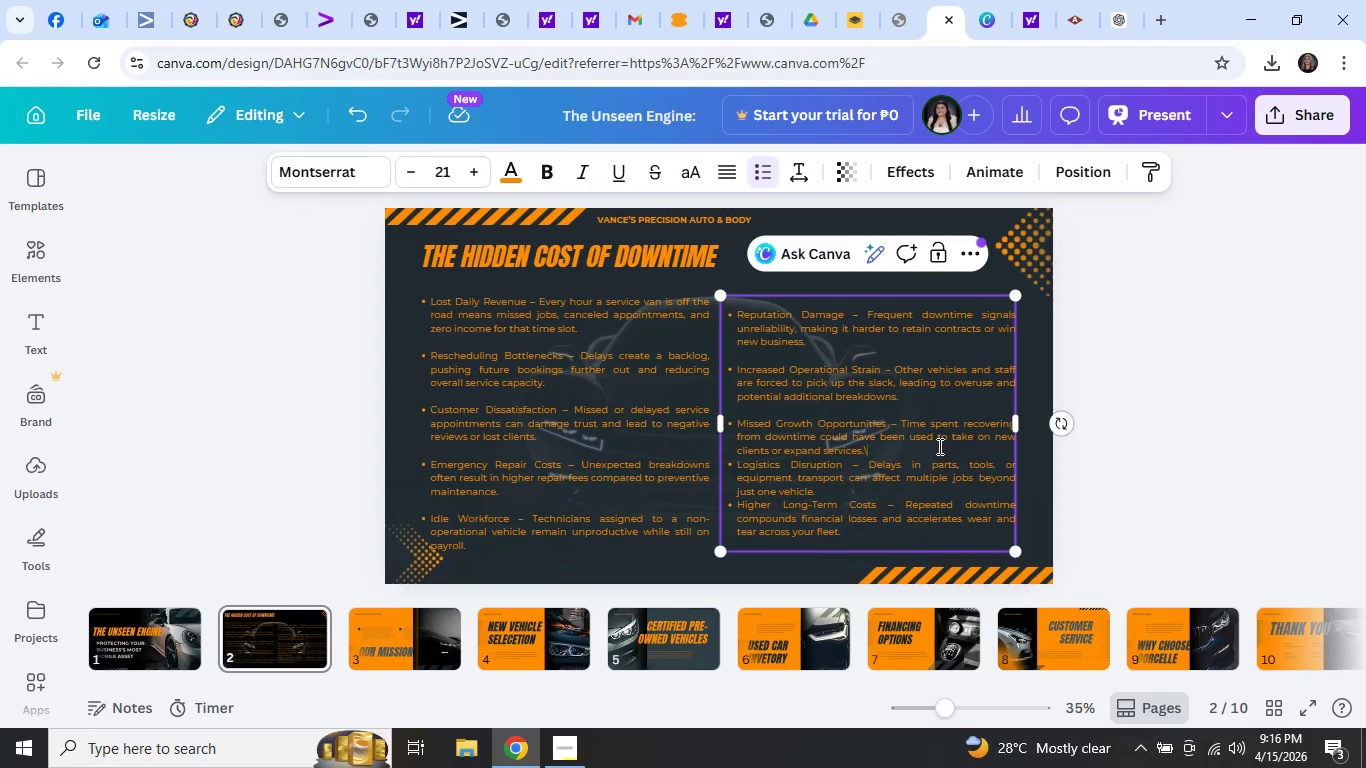 
key(Backspace)
 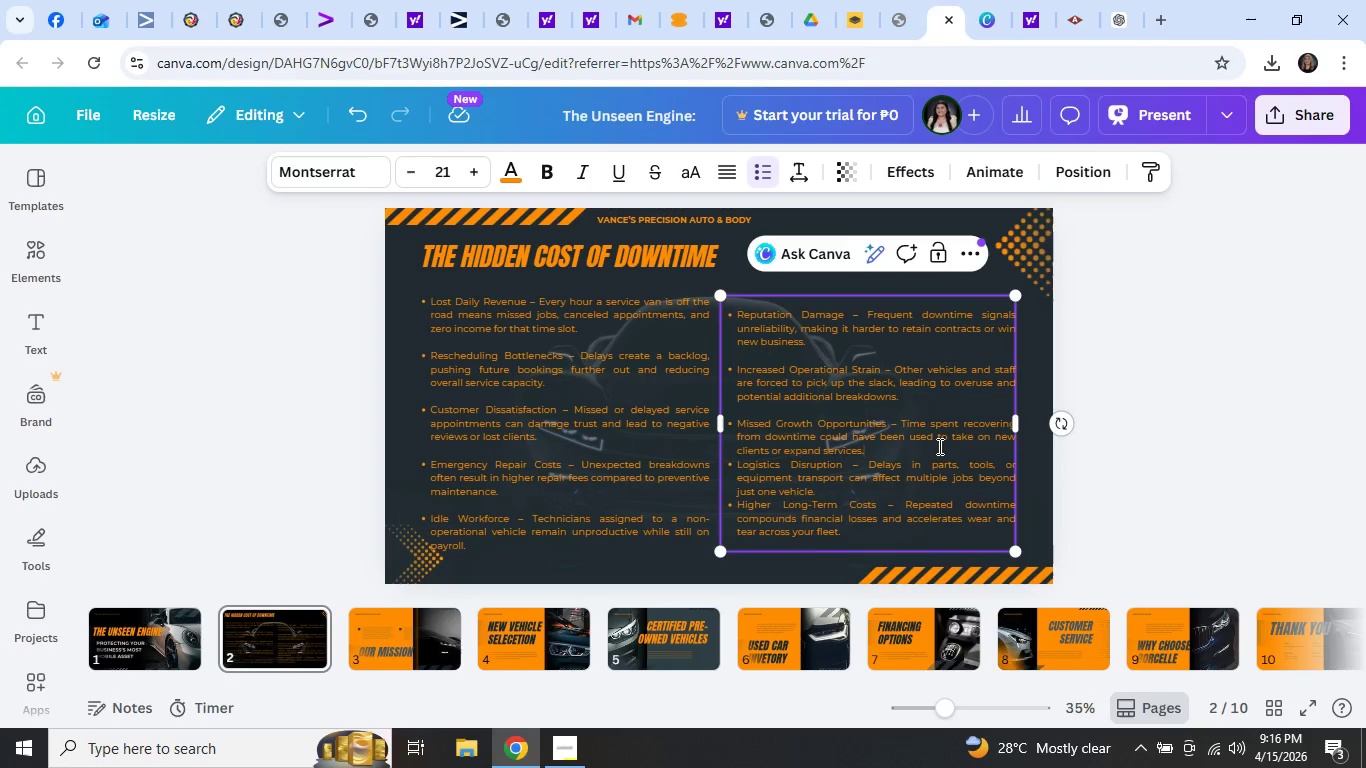 
key(Enter)
 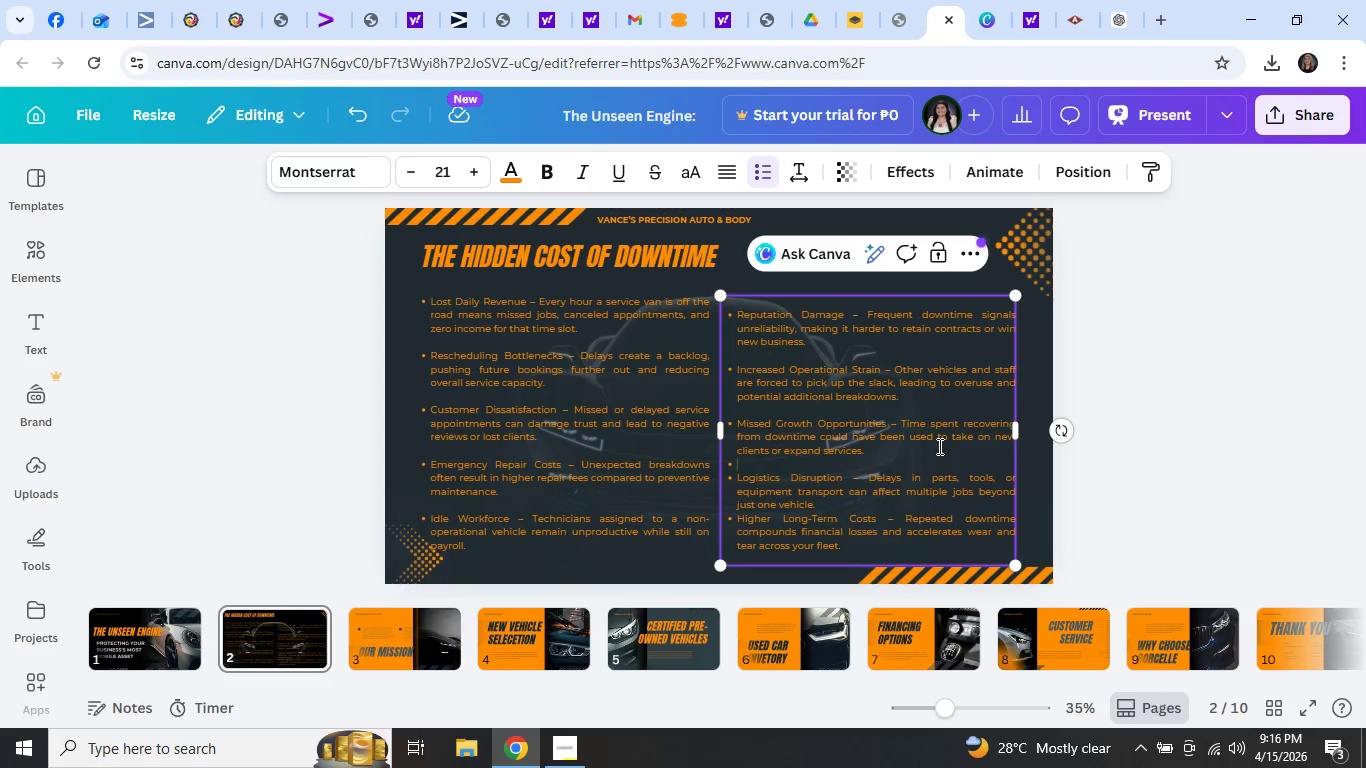 
key(Backspace)
 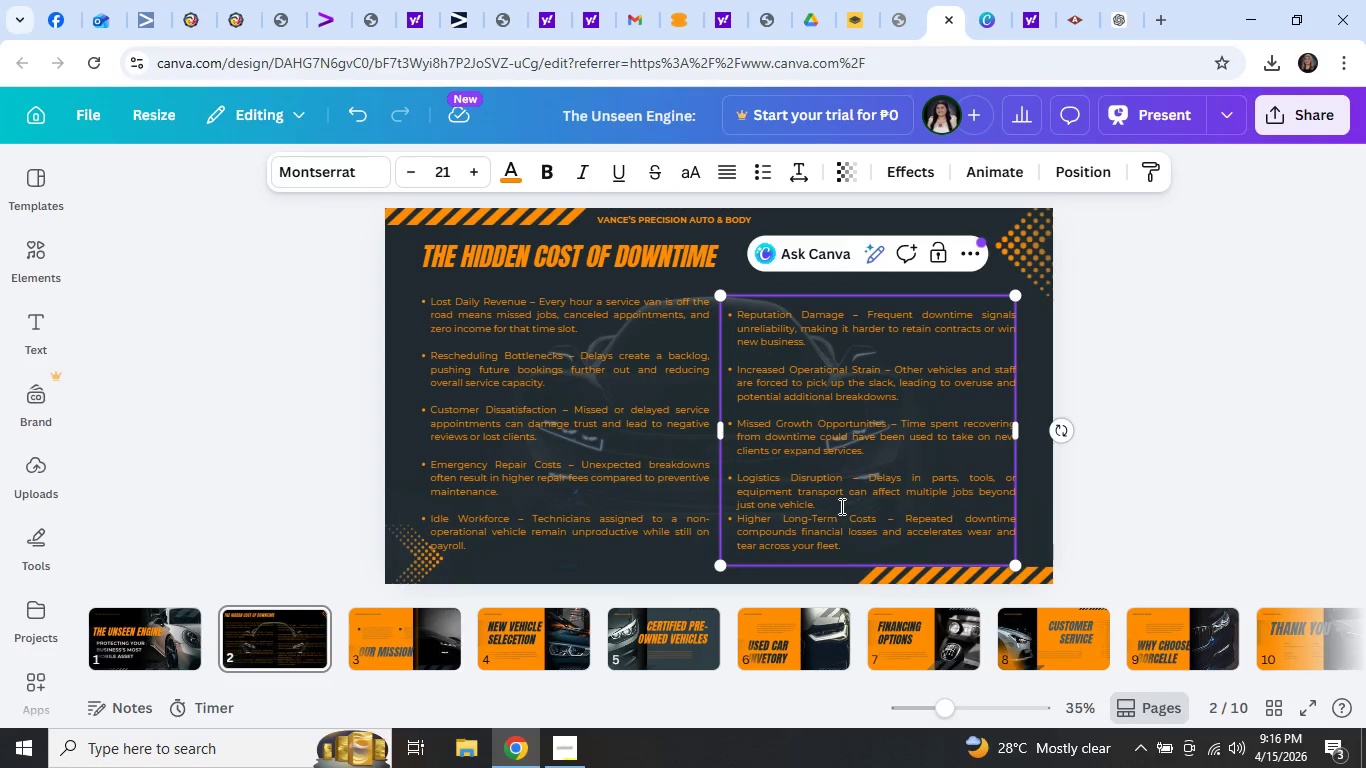 
key(Enter)
 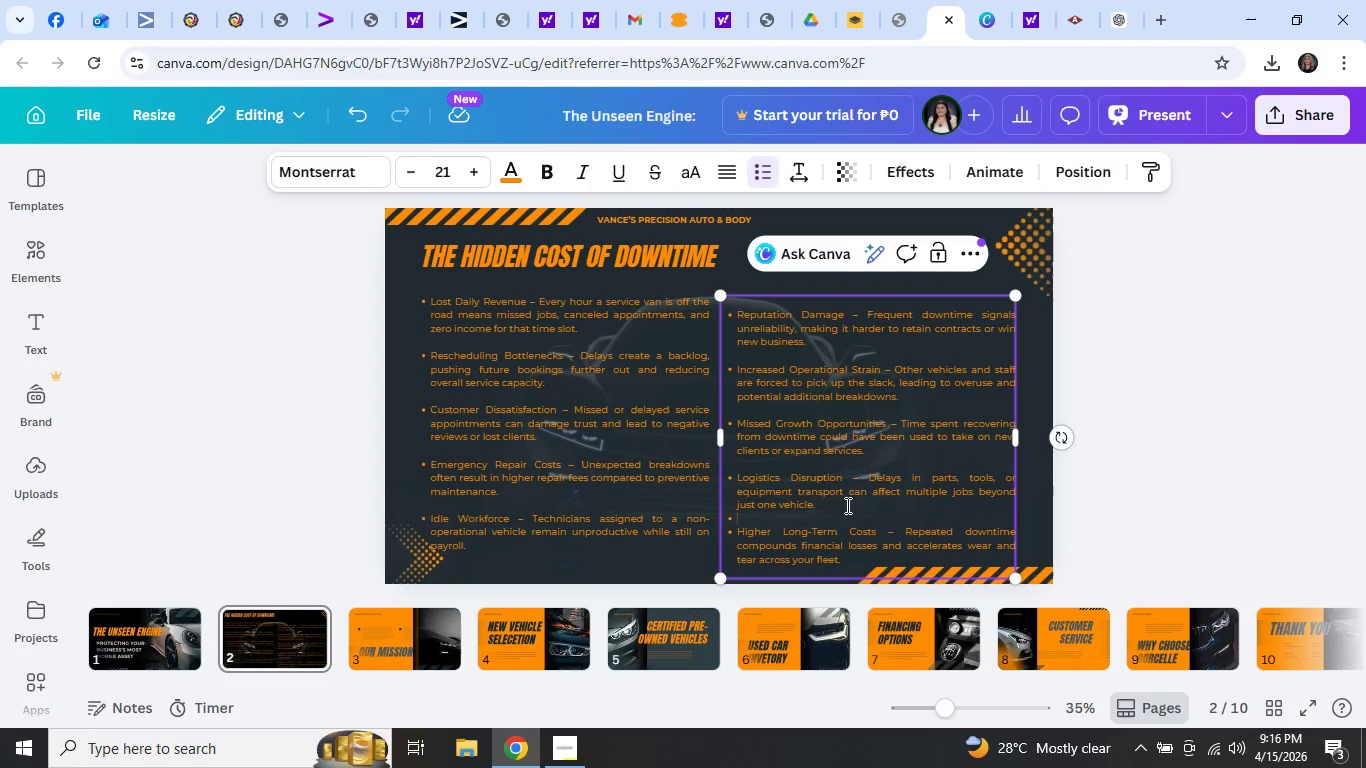 
key(Backspace)
 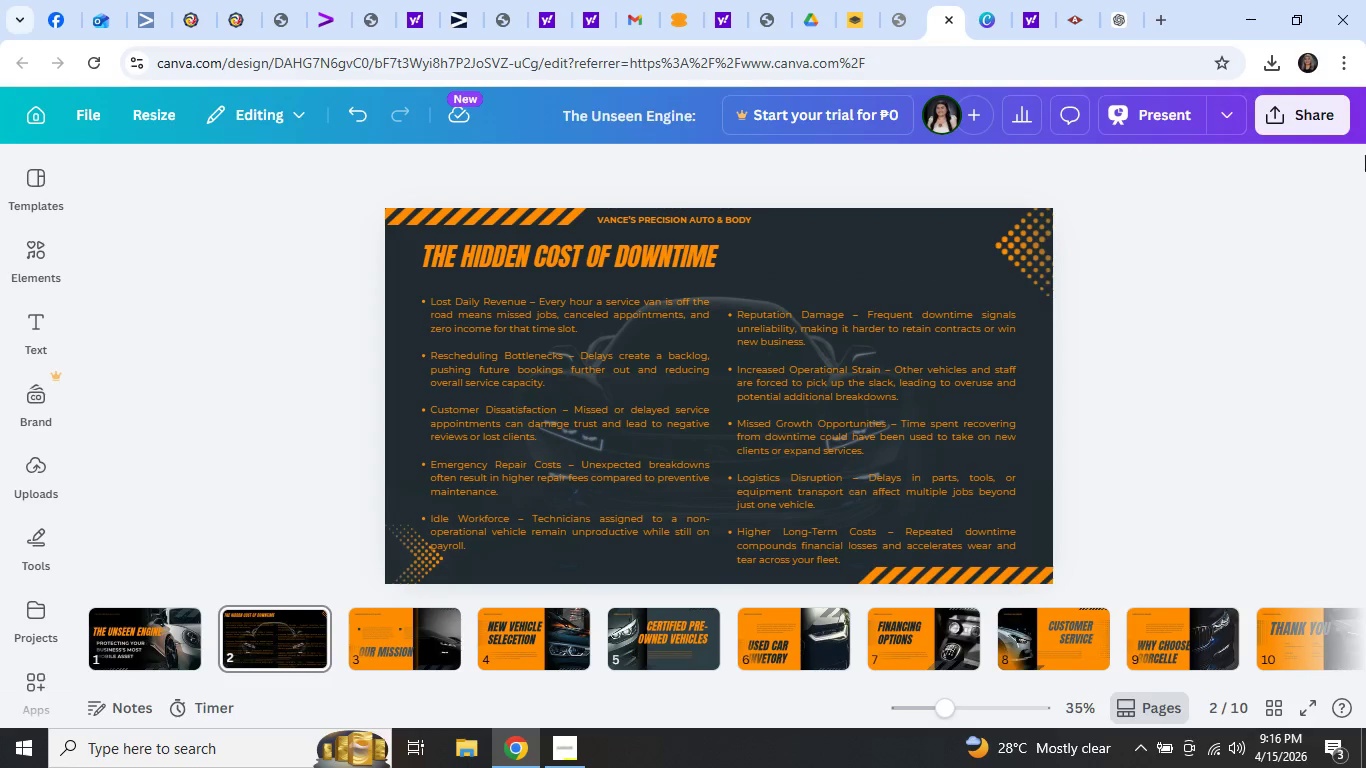 
wait(9.17)
 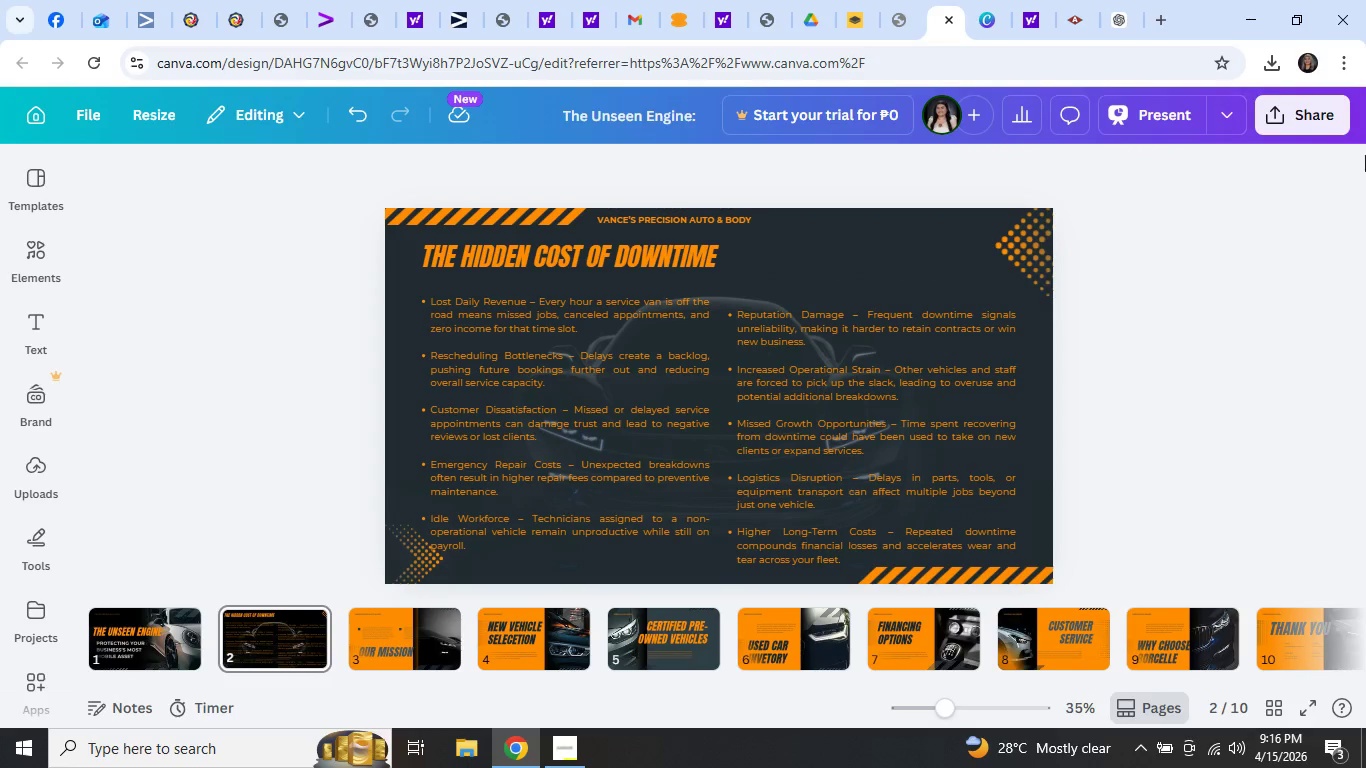 
left_click_drag(start_coordinate=[804, 412], to_coordinate=[806, 393])
 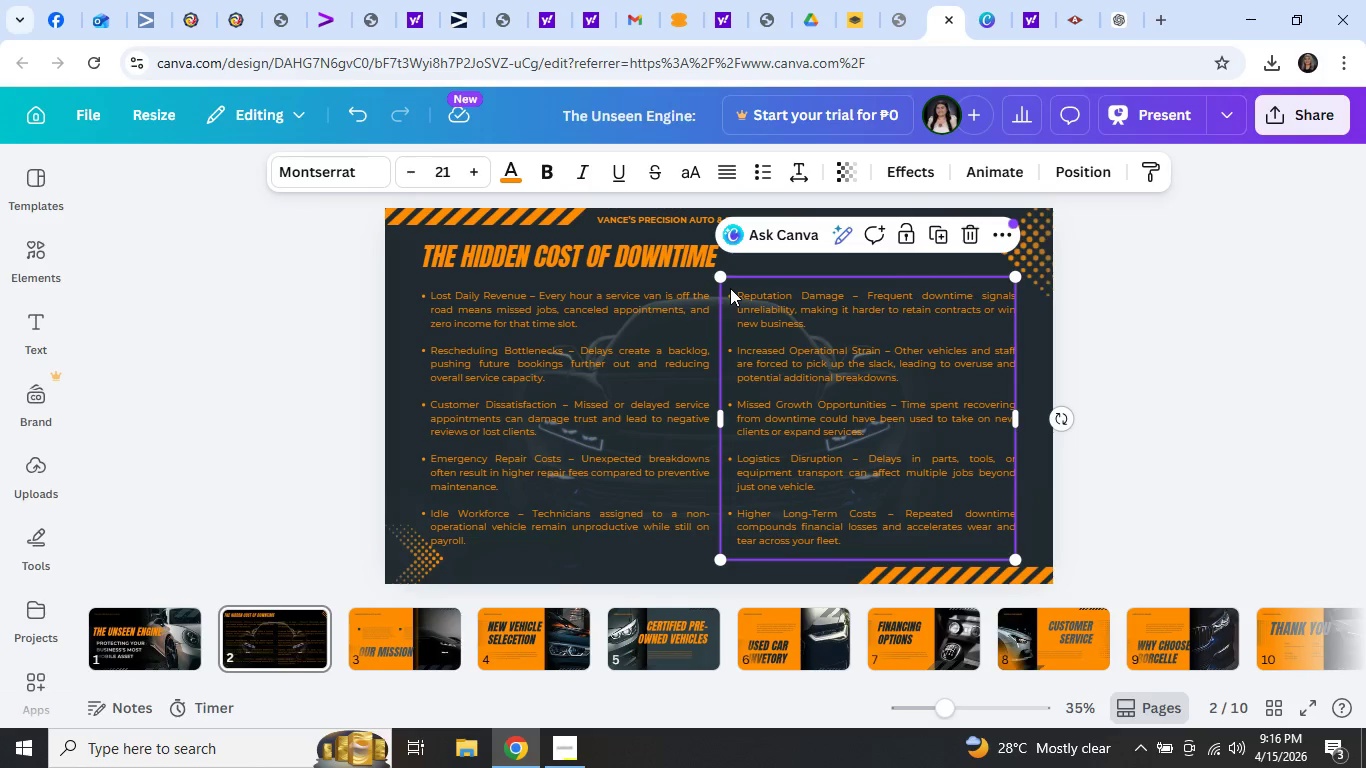 
left_click([730, 288])
 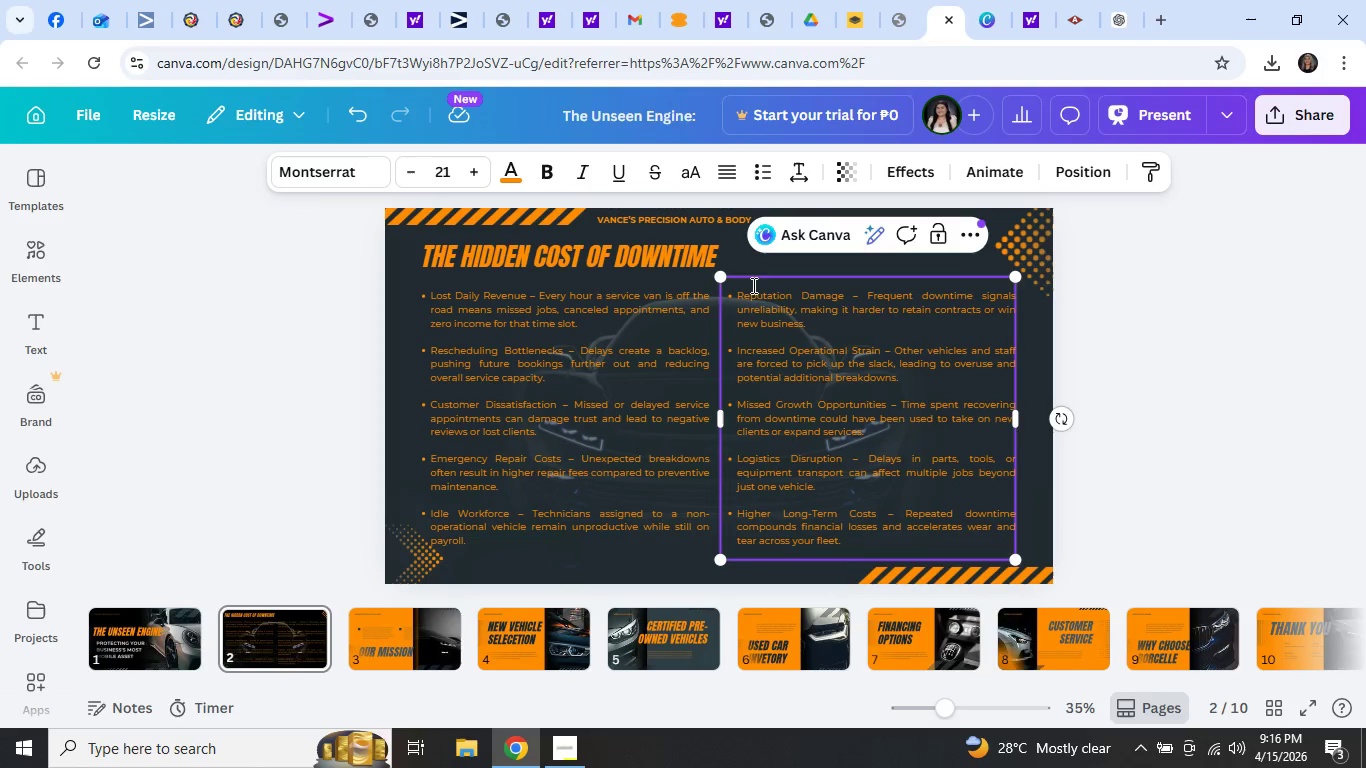 
left_click([757, 276])
 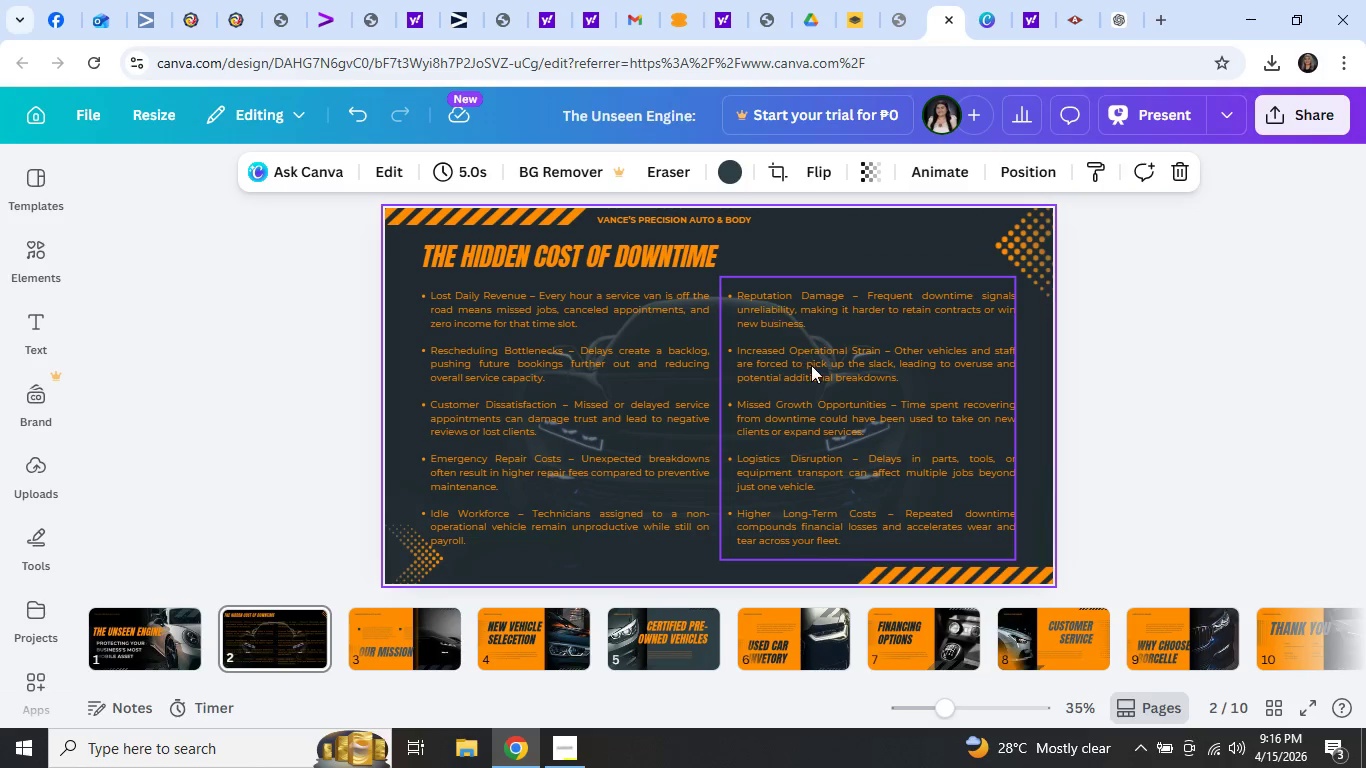 
left_click_drag(start_coordinate=[811, 367], to_coordinate=[509, 367])
 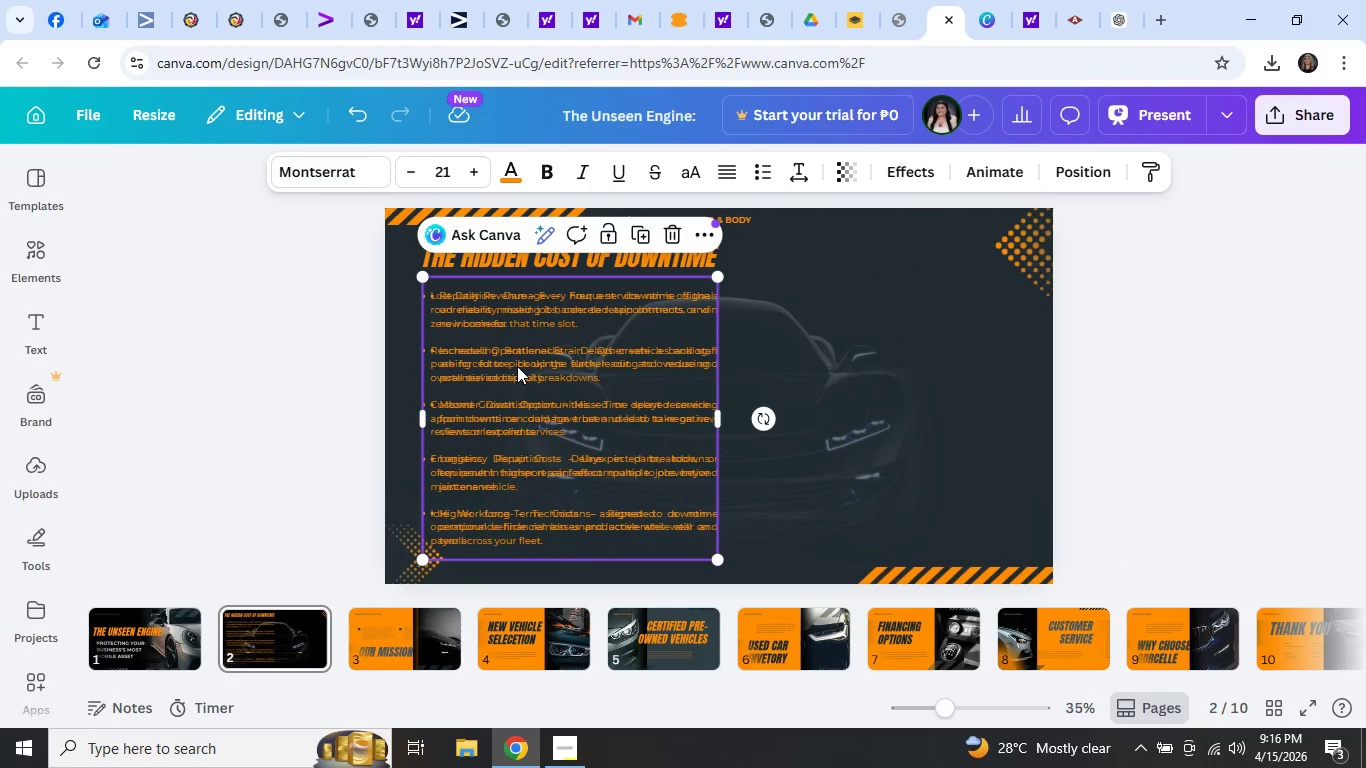 
key(ArrowDown)
 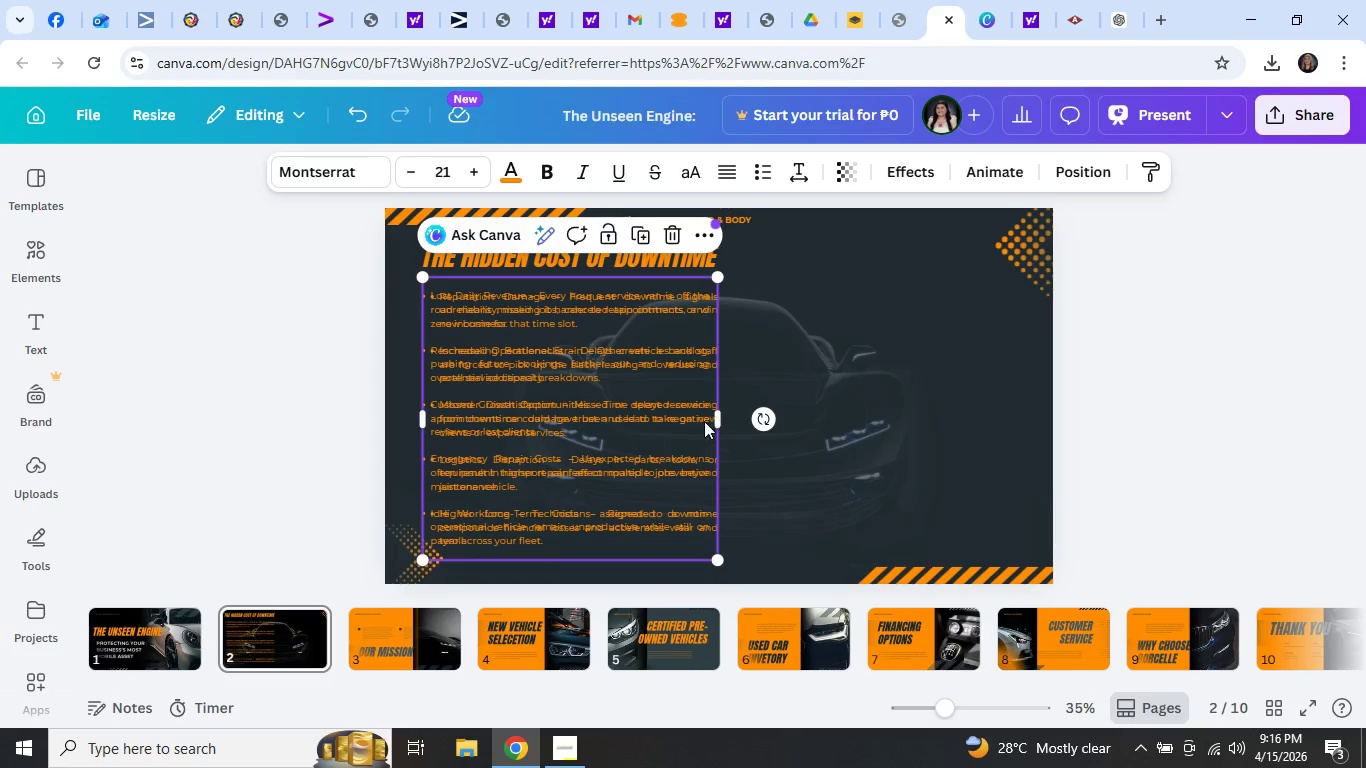 
left_click_drag(start_coordinate=[610, 387], to_coordinate=[914, 380])
 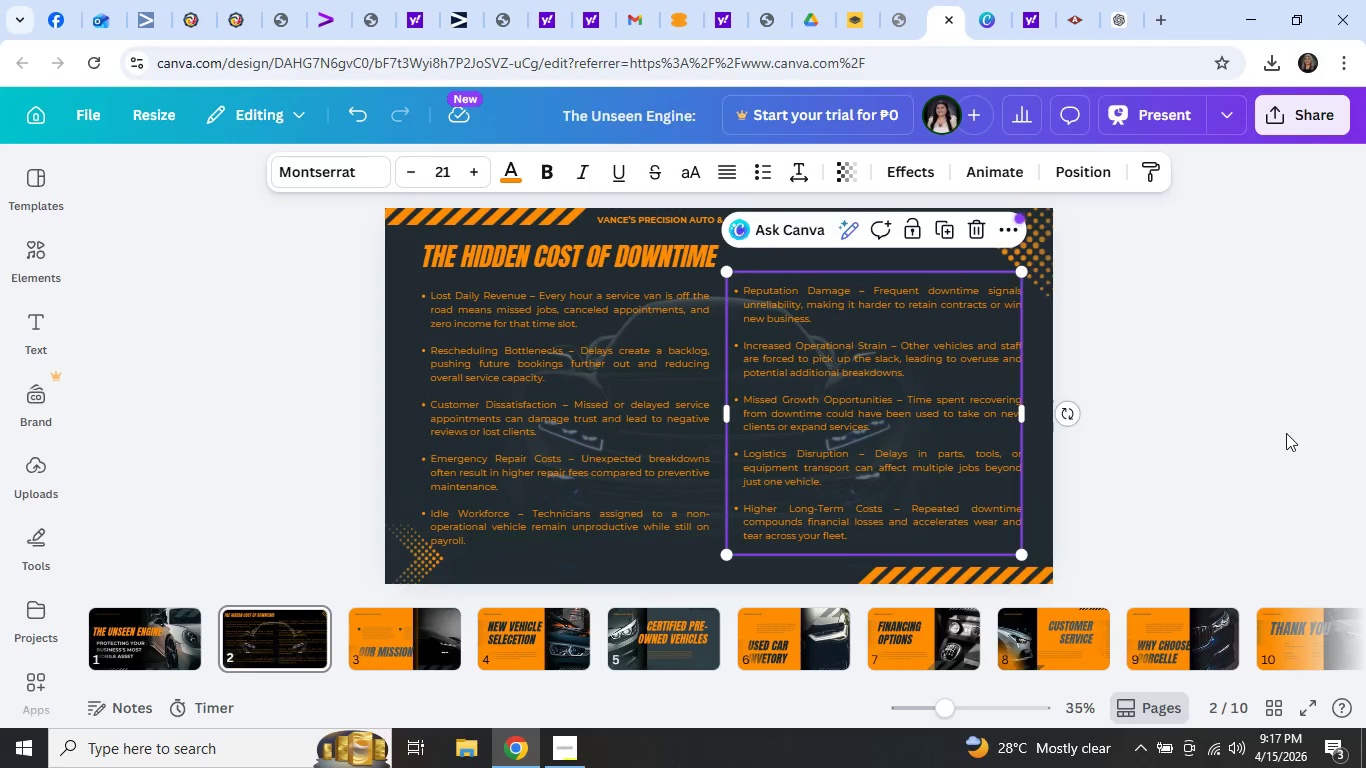 
left_click([1275, 420])
 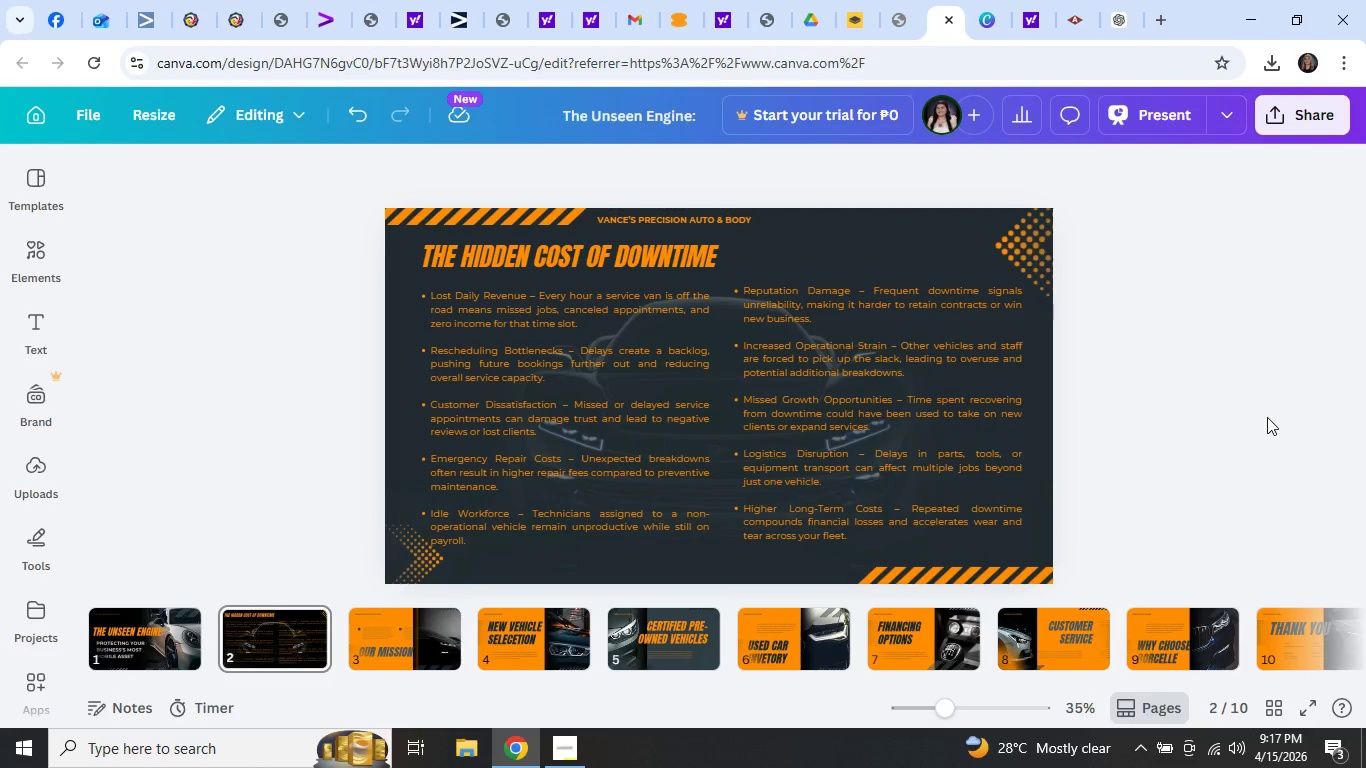 
left_click([1268, 416])
 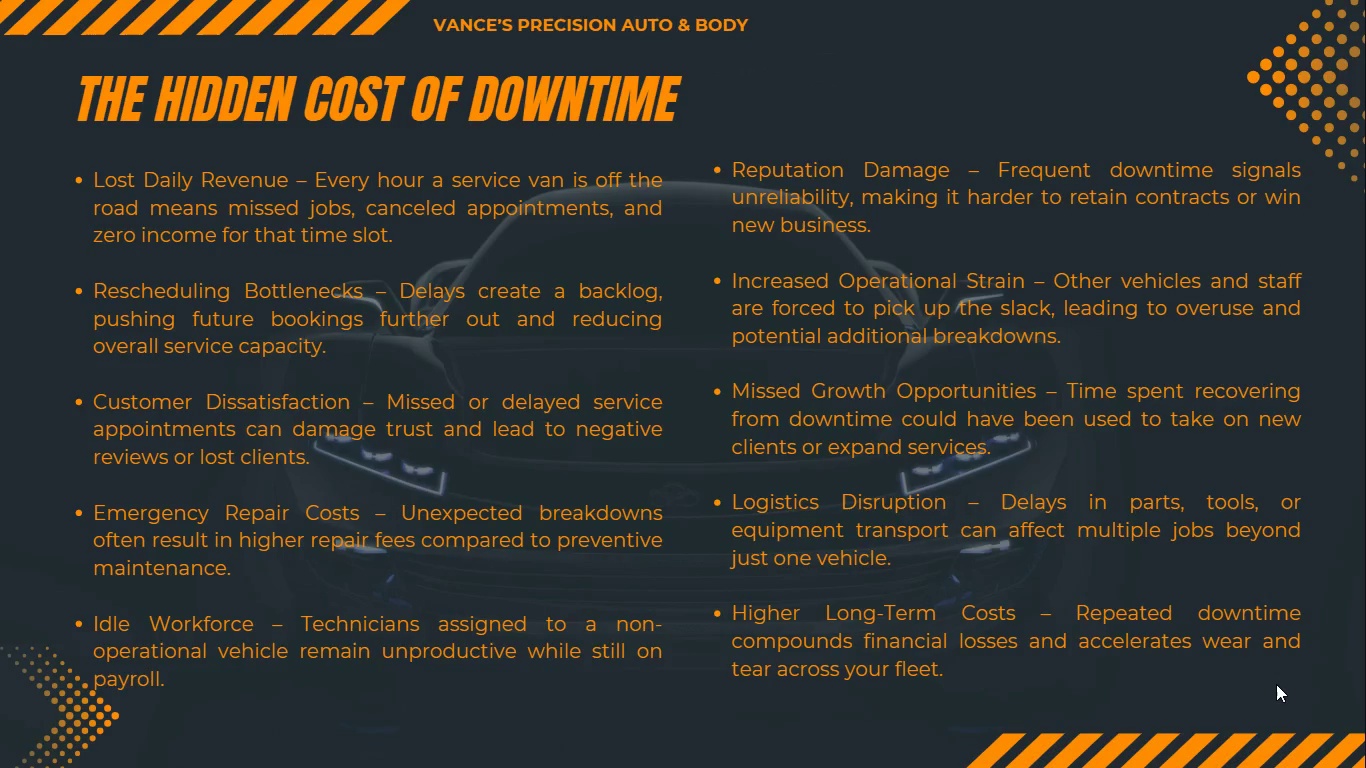 
wait(18.05)
 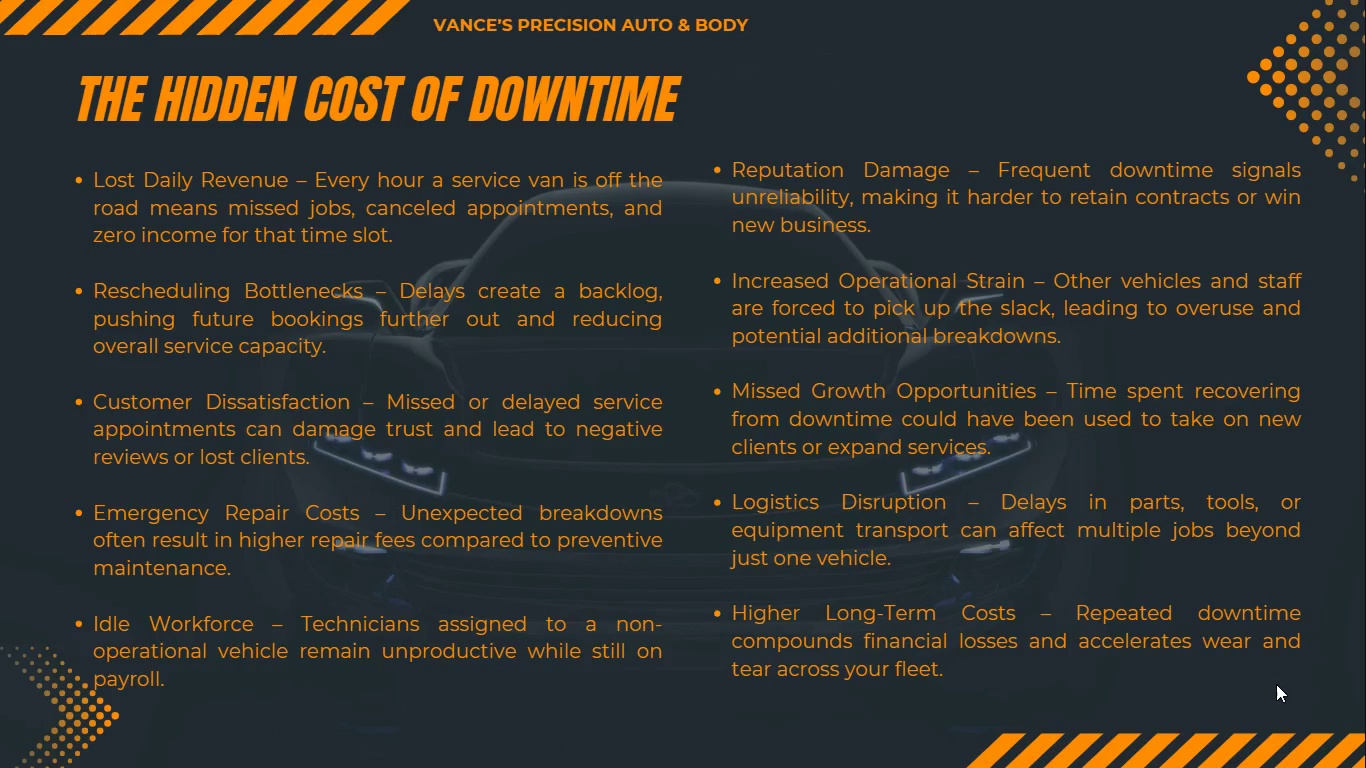 
key(Escape)
 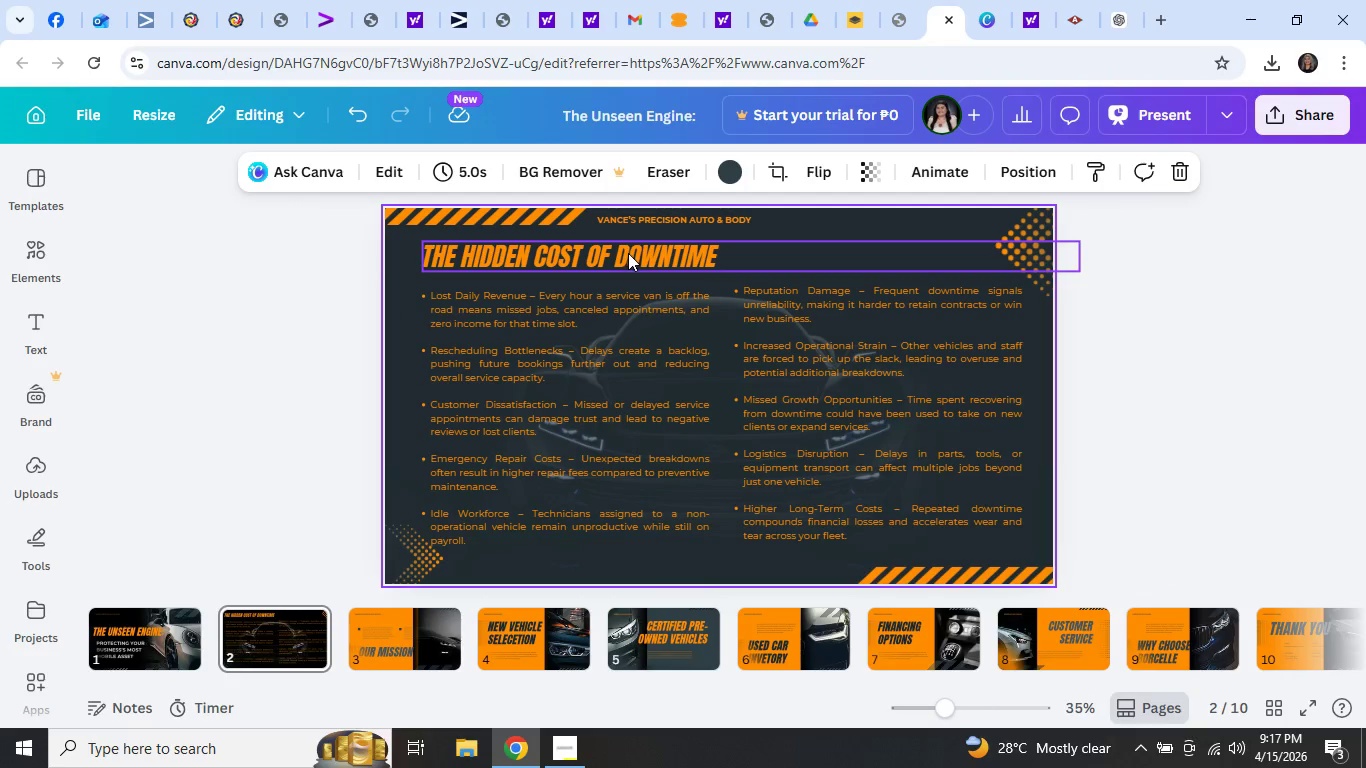 
left_click([628, 253])
 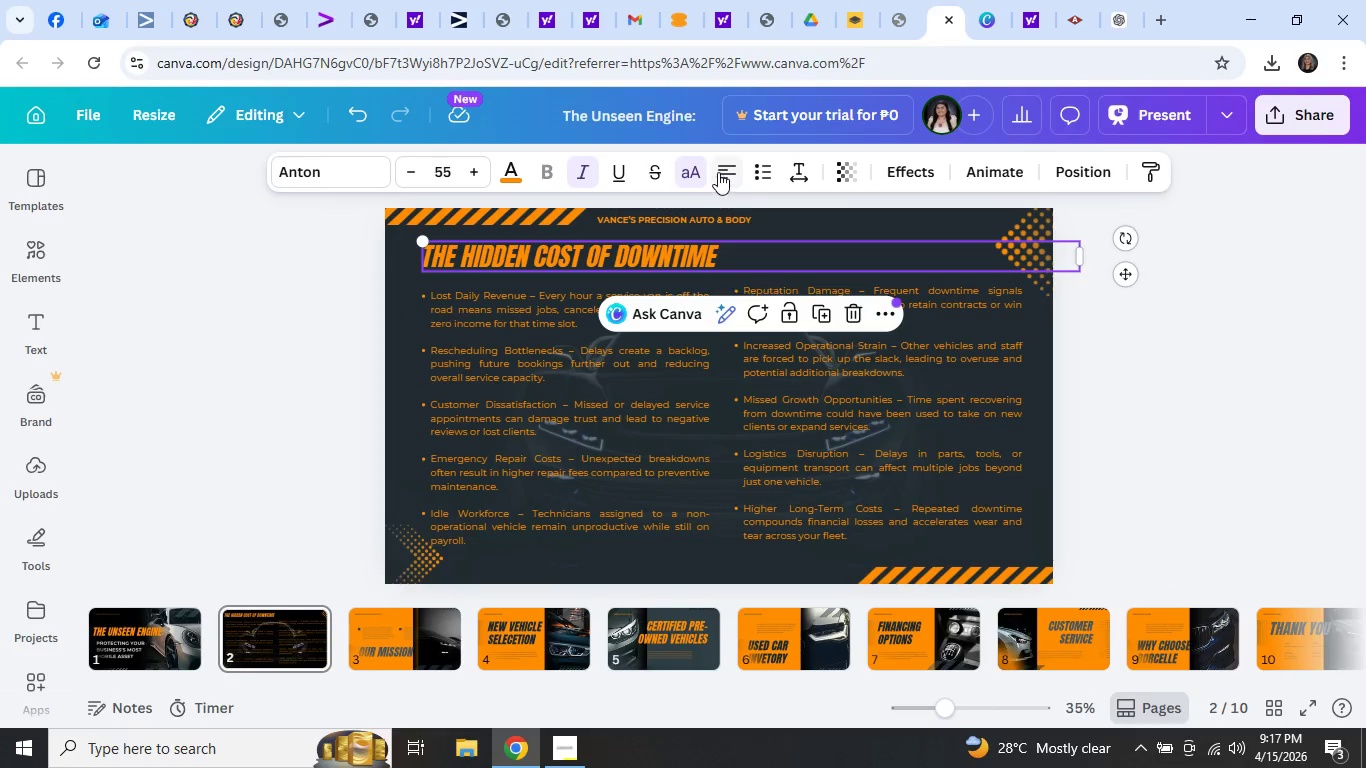 
left_click([727, 172])
 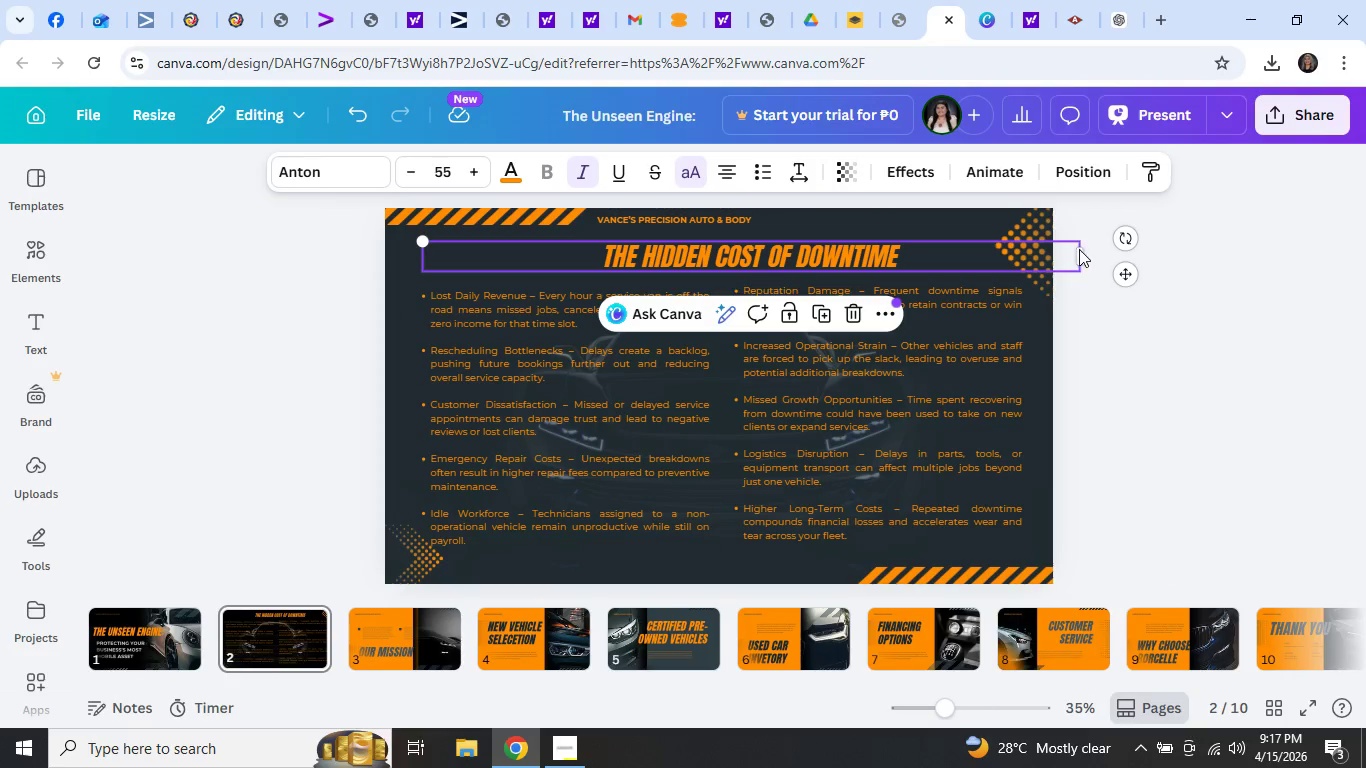 
left_click_drag(start_coordinate=[1084, 249], to_coordinate=[1015, 260])
 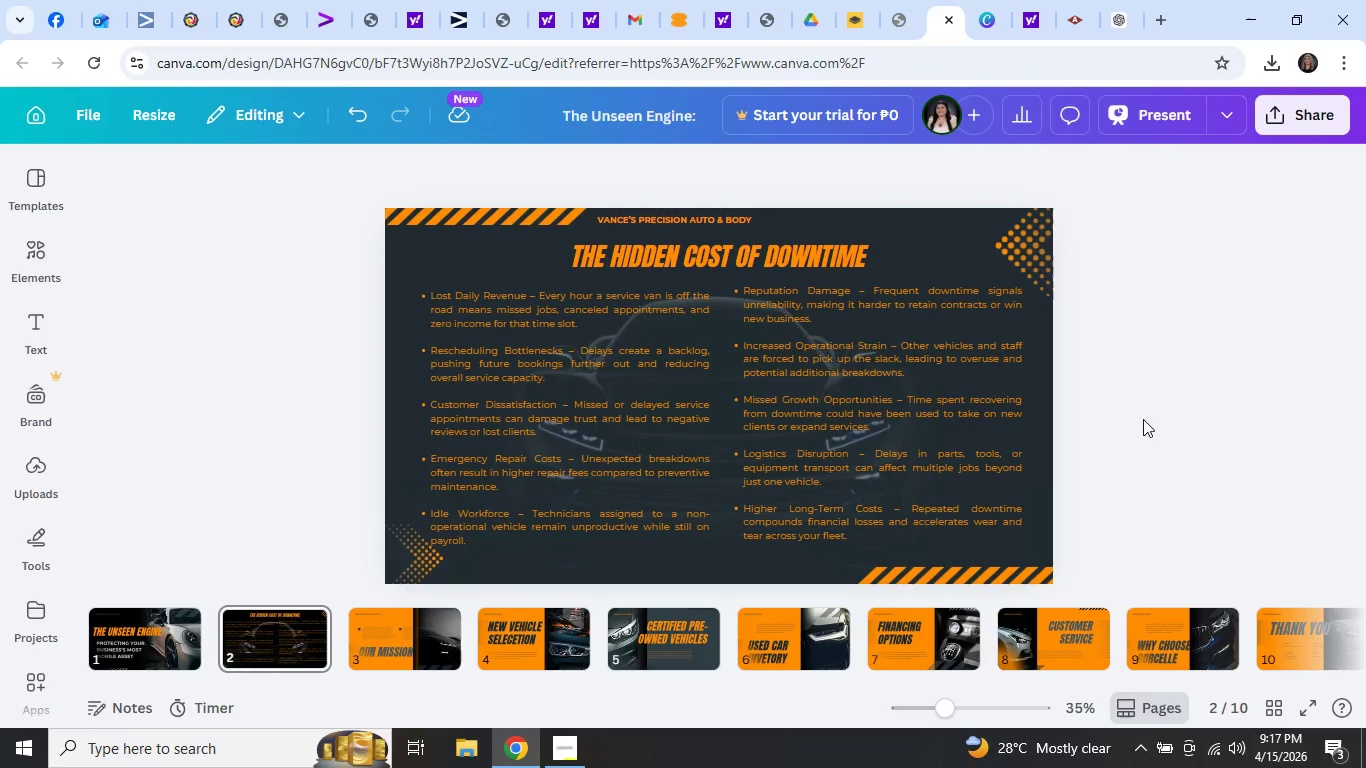 
scroll: coordinate [1143, 419], scroll_direction: down, amount: 1.0
 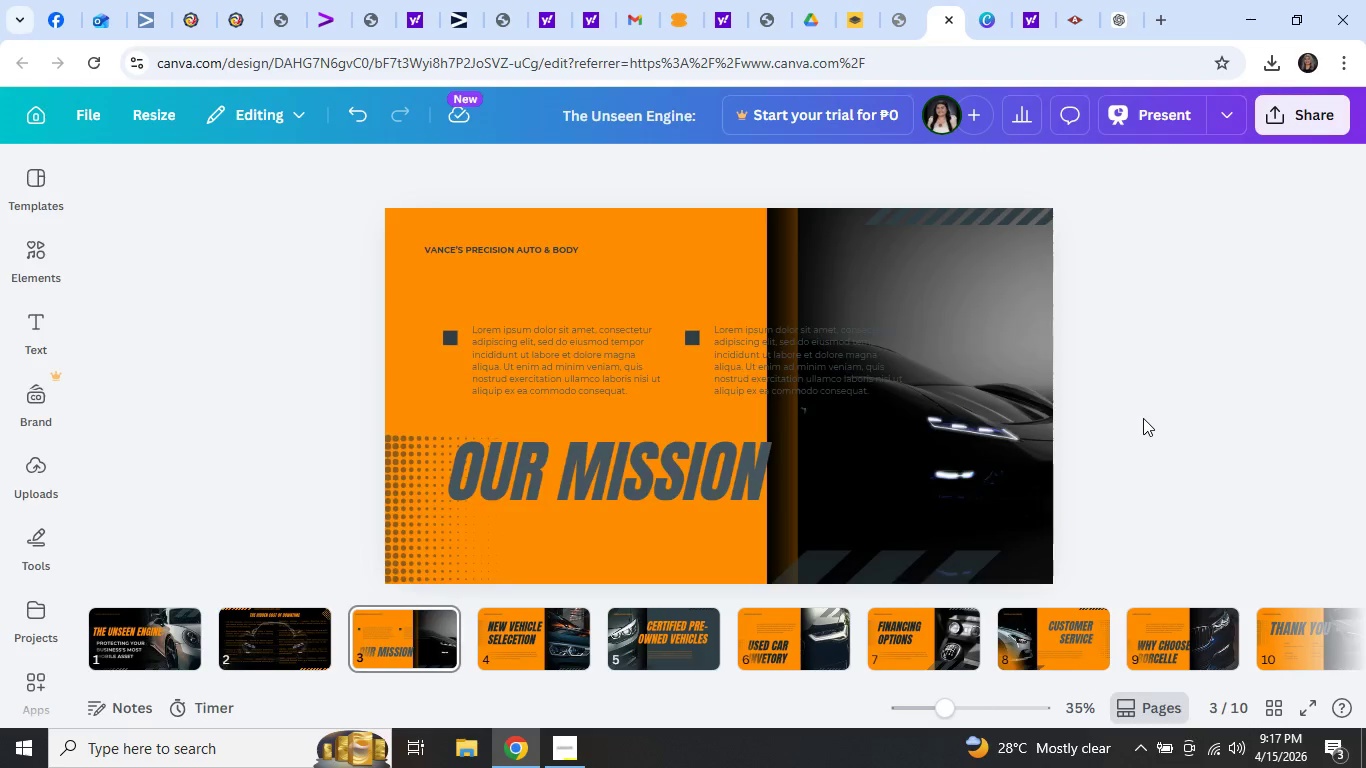 
scroll: coordinate [1143, 418], scroll_direction: up, amount: 1.0
 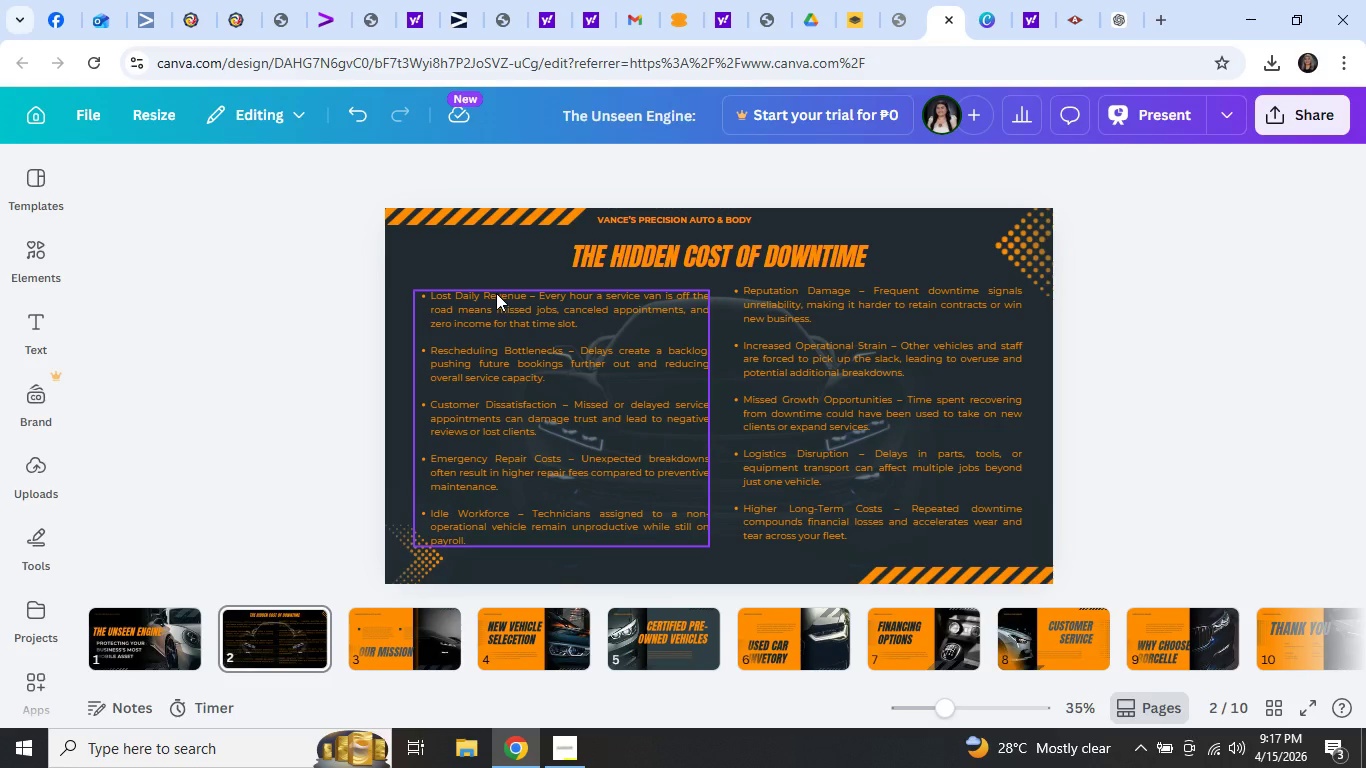 
double_click([497, 293])
 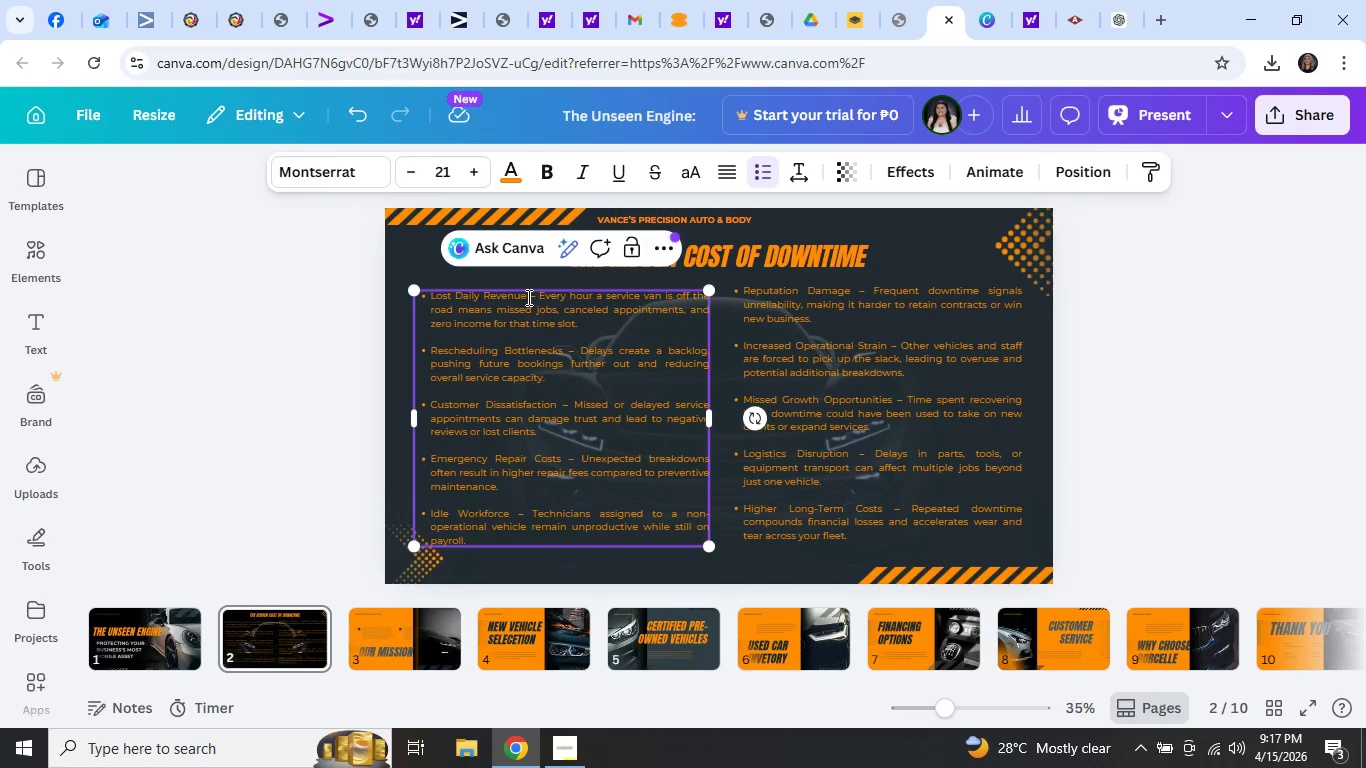 
left_click_drag(start_coordinate=[529, 297], to_coordinate=[429, 294])
 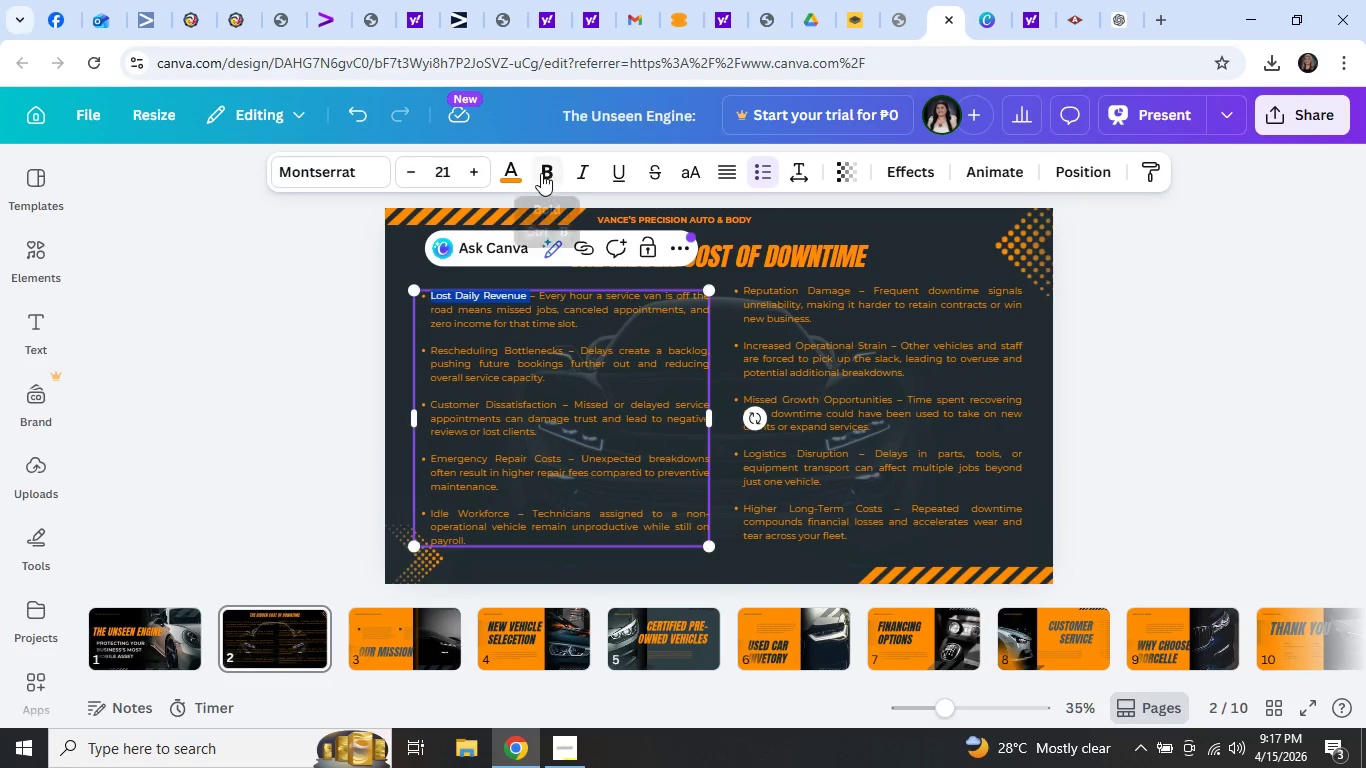 
left_click([545, 171])
 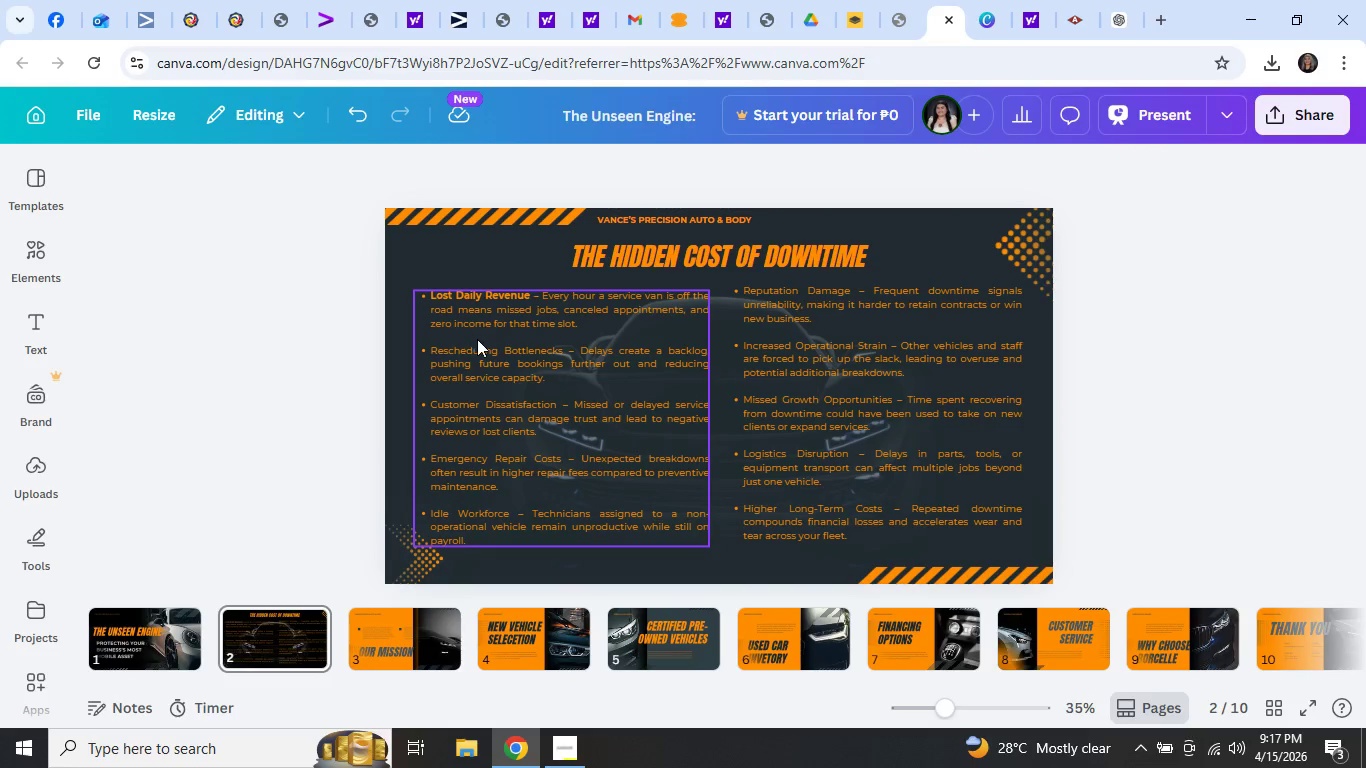 
double_click([488, 347])
 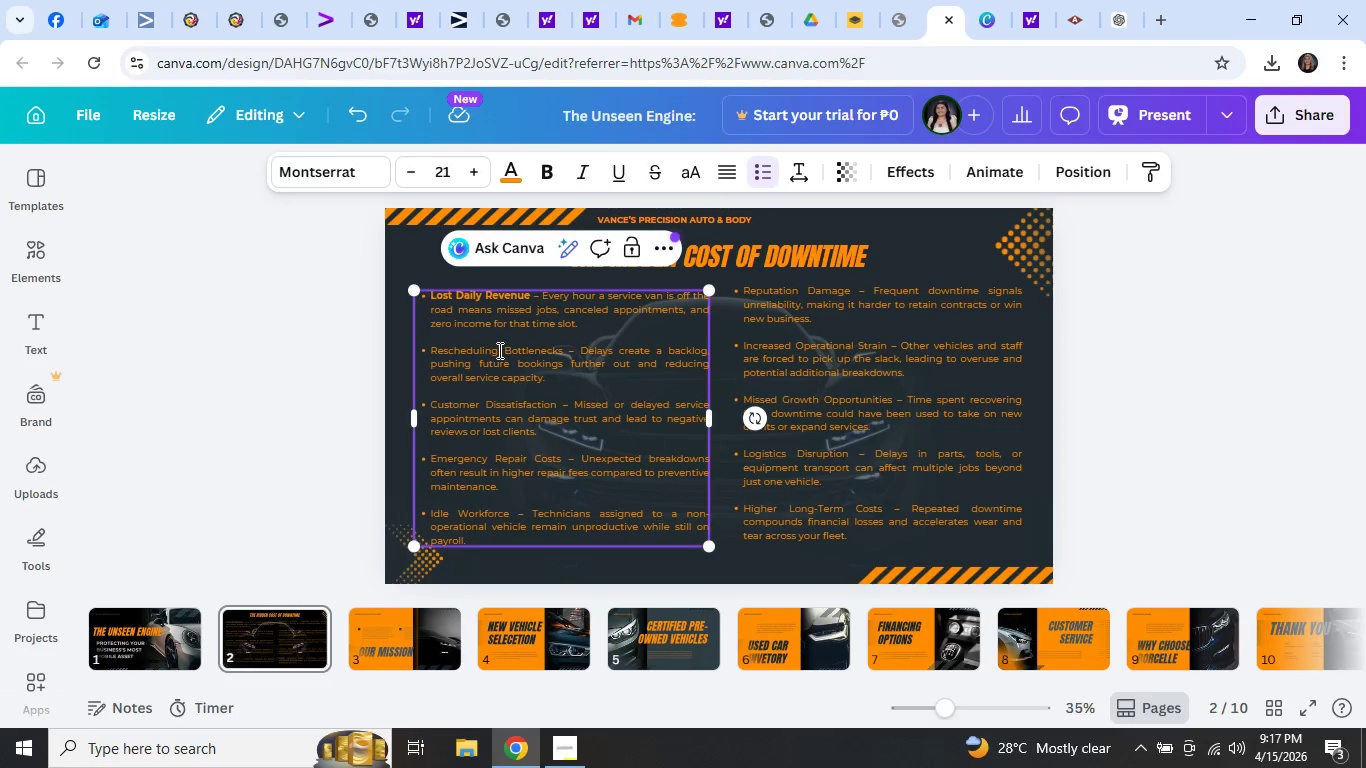 
double_click([499, 350])
 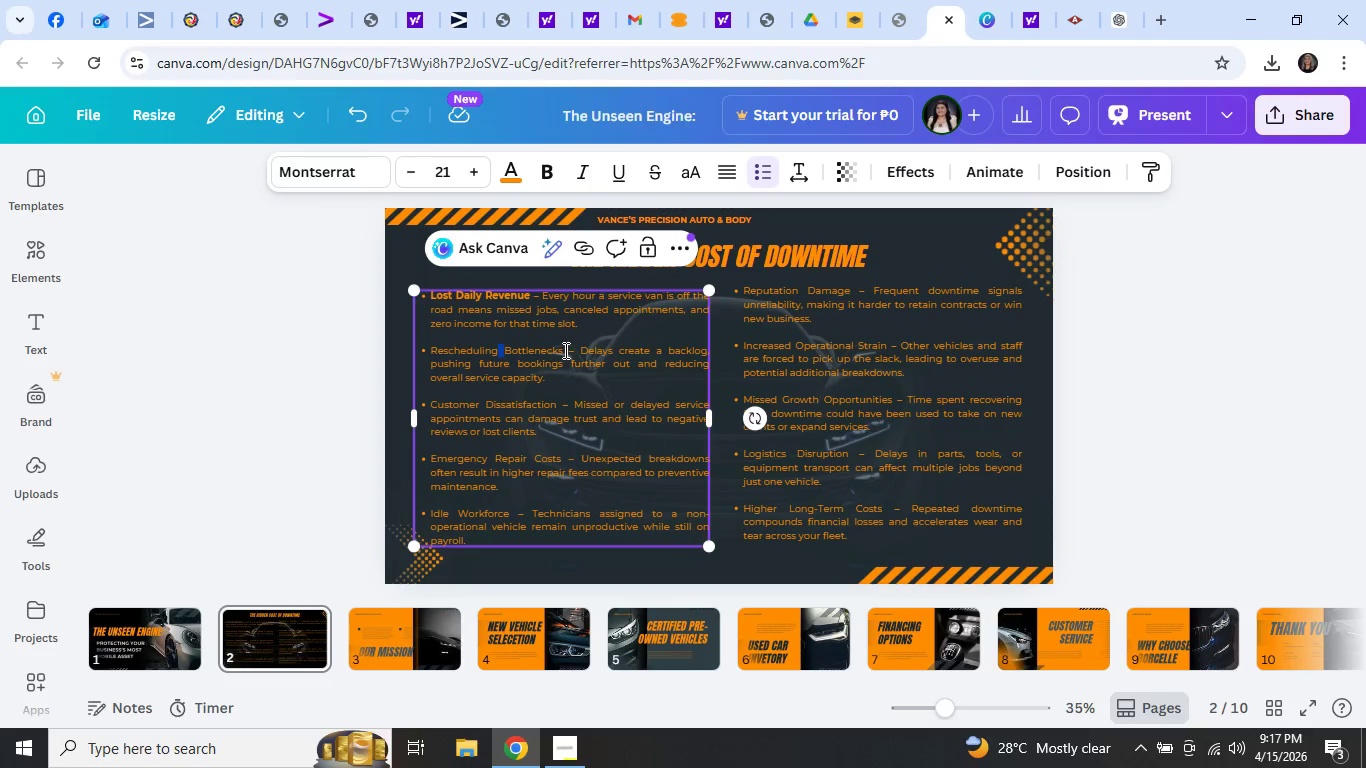 
left_click_drag(start_coordinate=[566, 351], to_coordinate=[428, 354])